 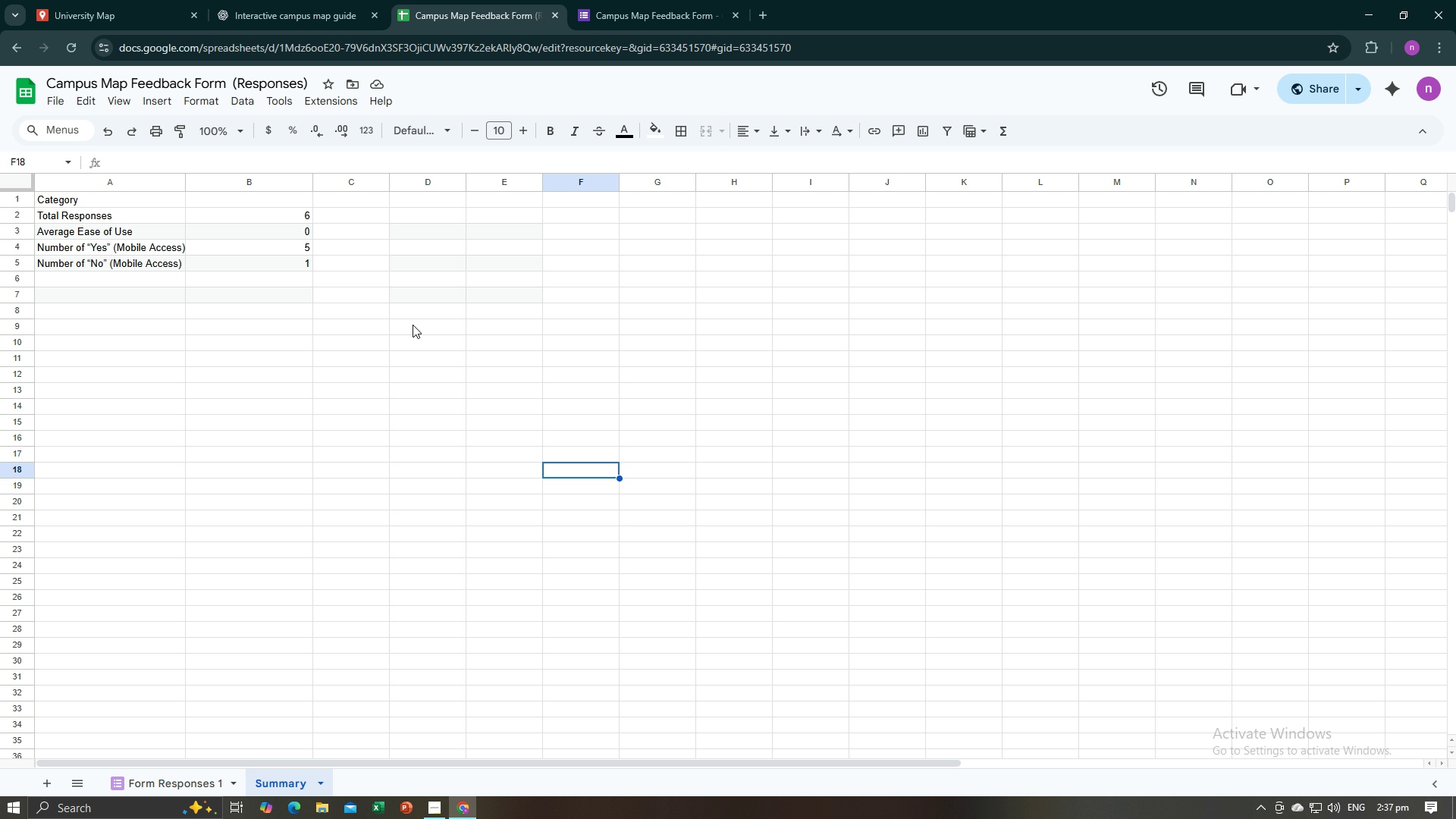 
left_click([240, 0])
 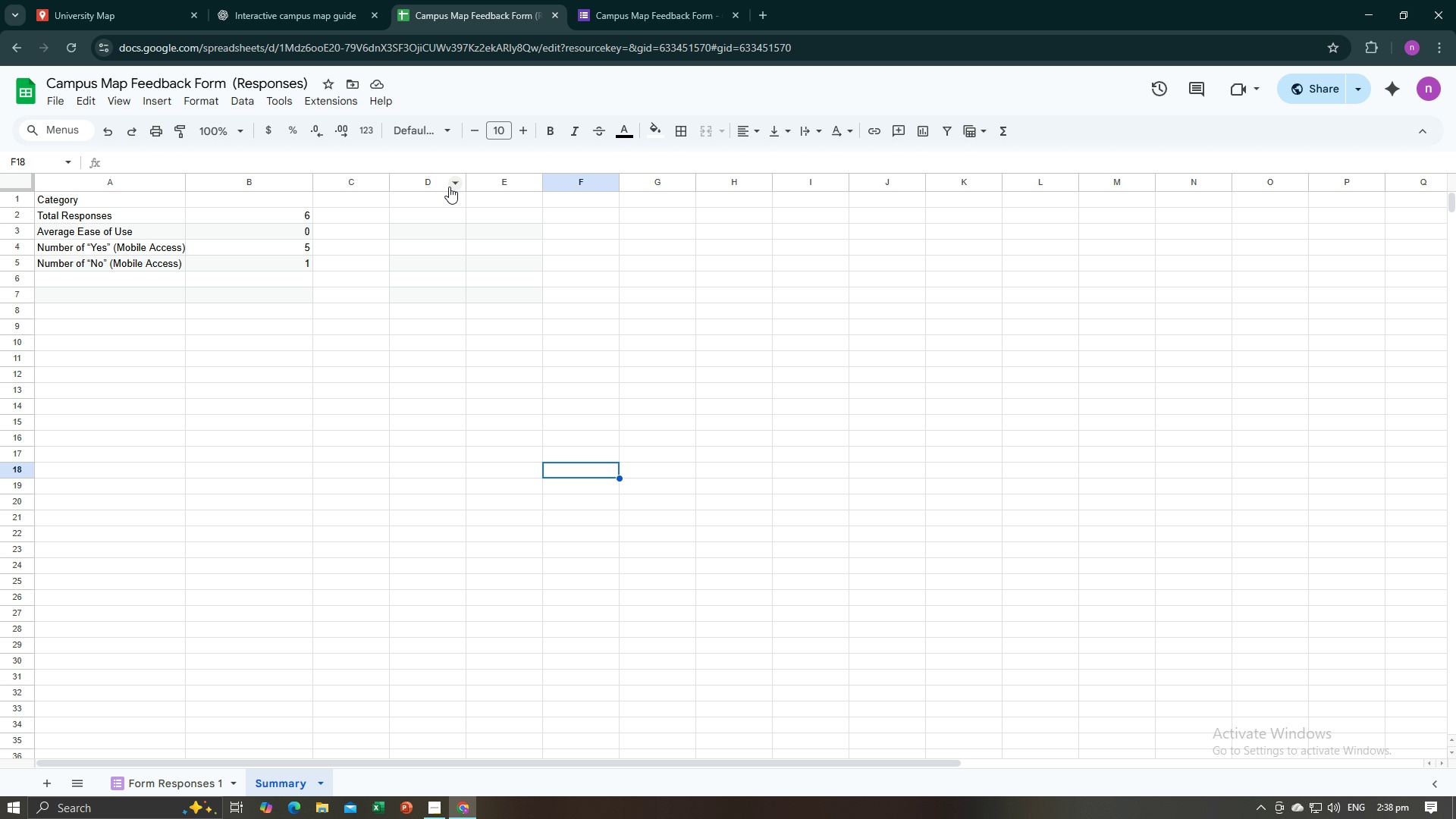 
wait(6.62)
 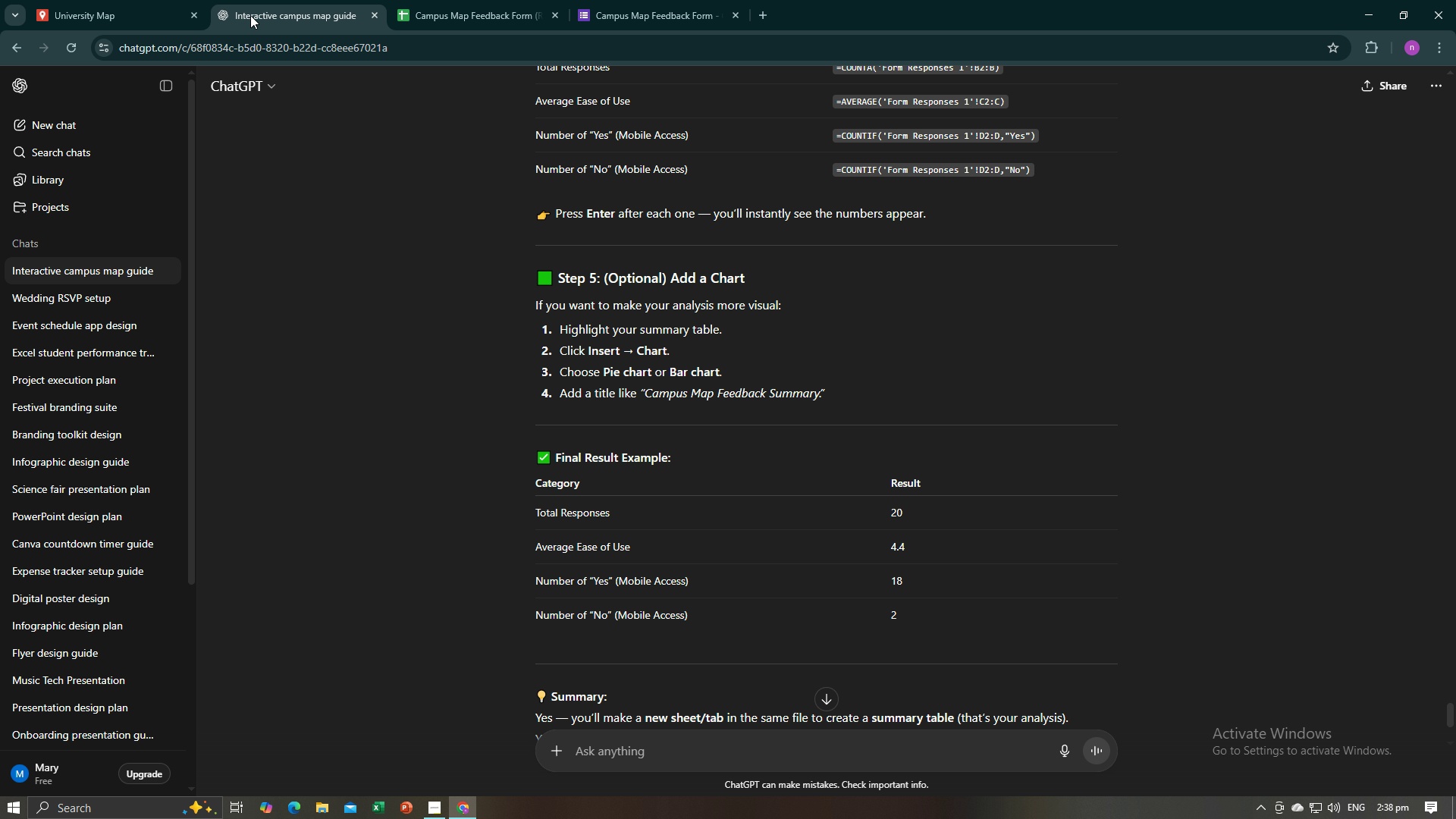 
left_click([156, 105])
 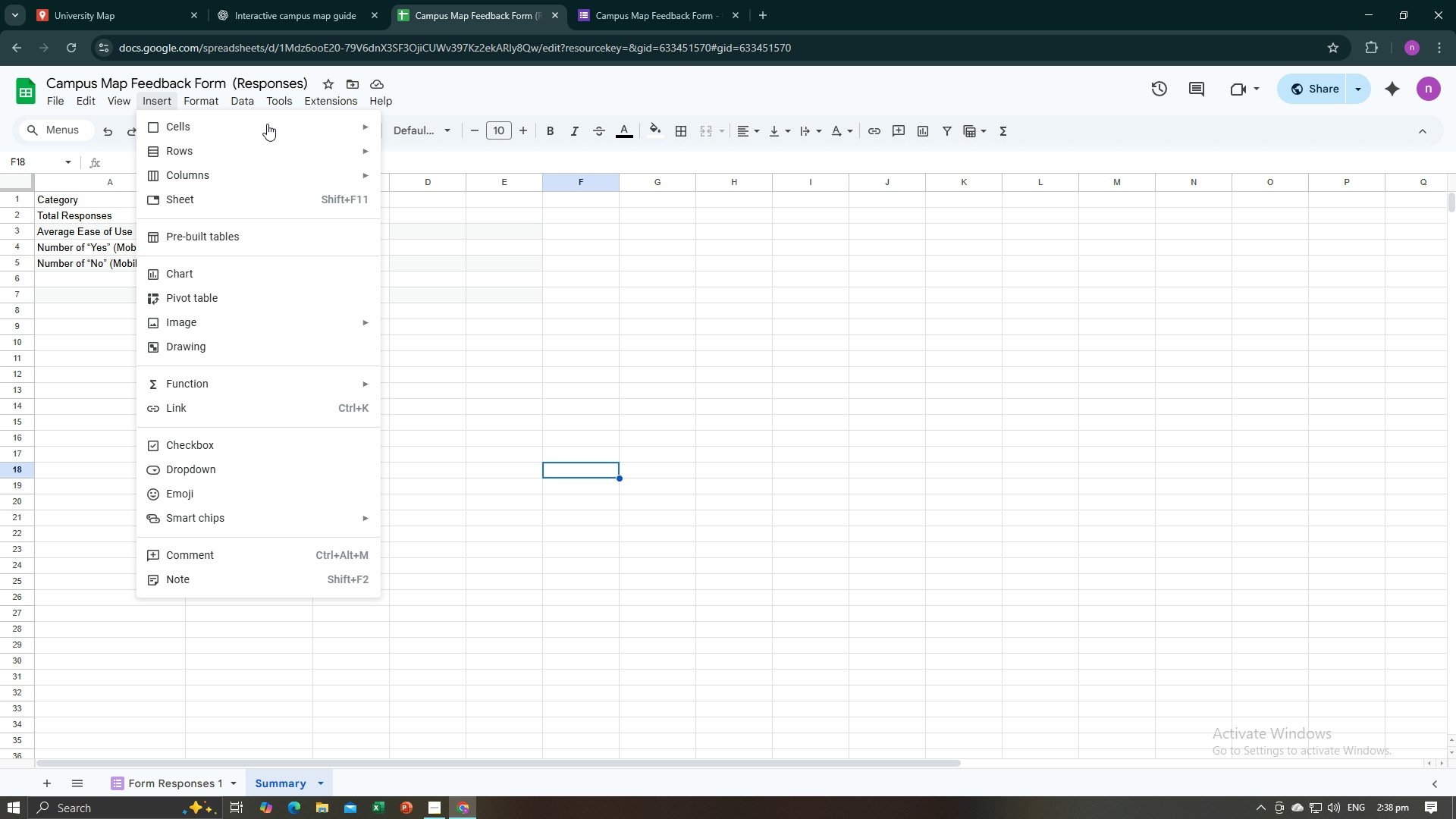 
left_click([287, 0])
 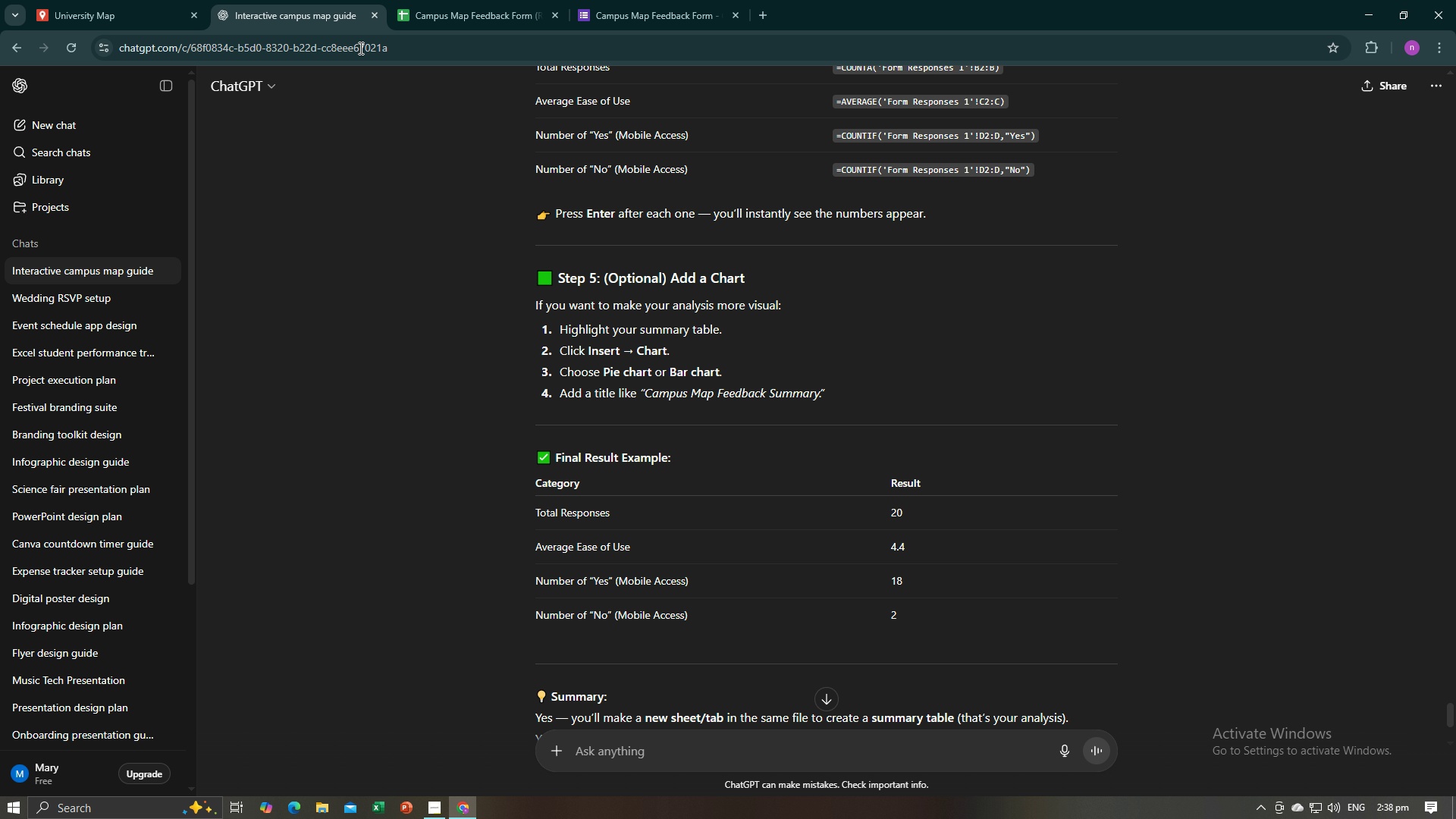 
left_click([429, 0])
 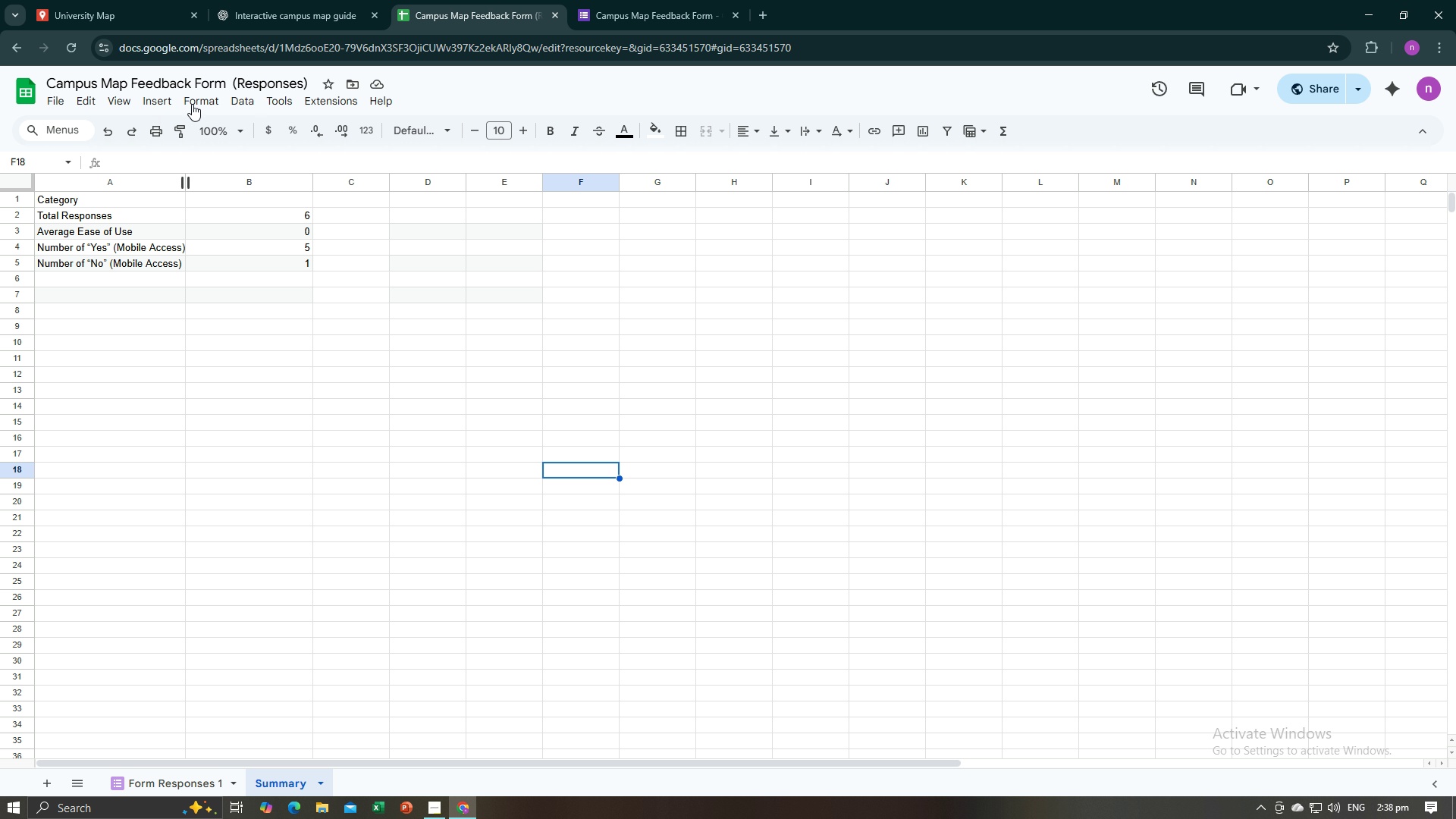 
left_click([165, 103])
 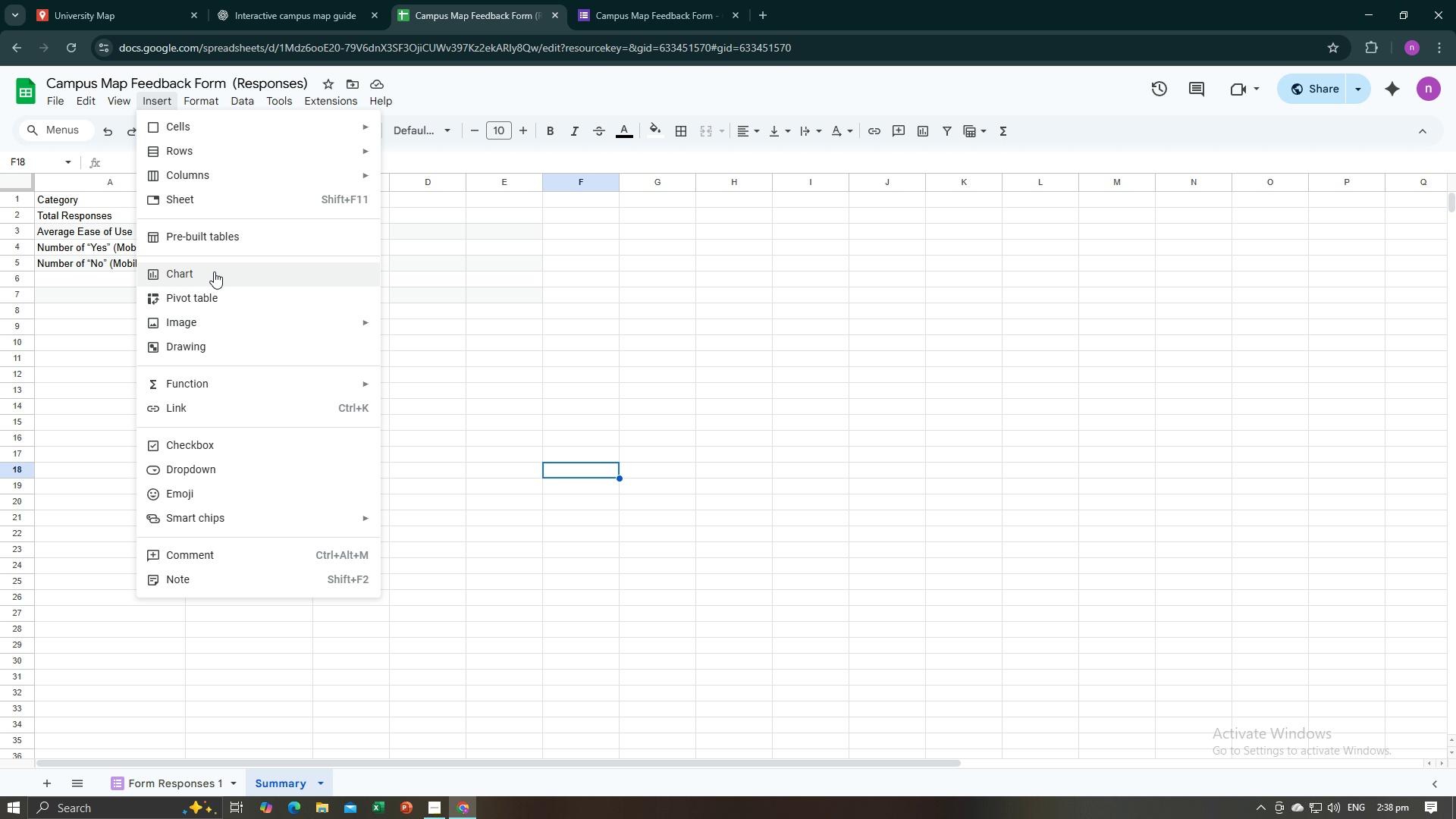 
left_click([214, 271])
 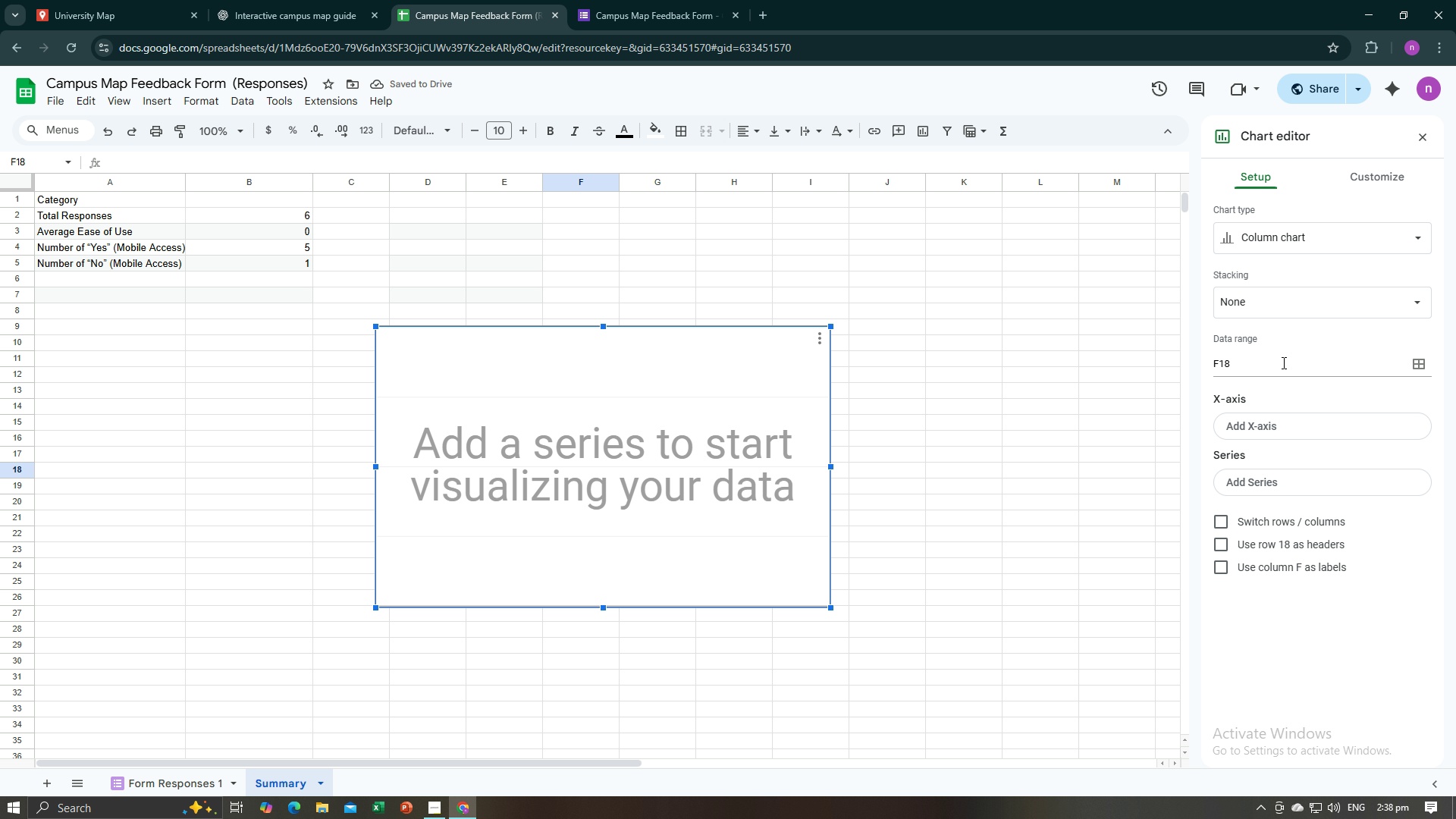 
wait(6.62)
 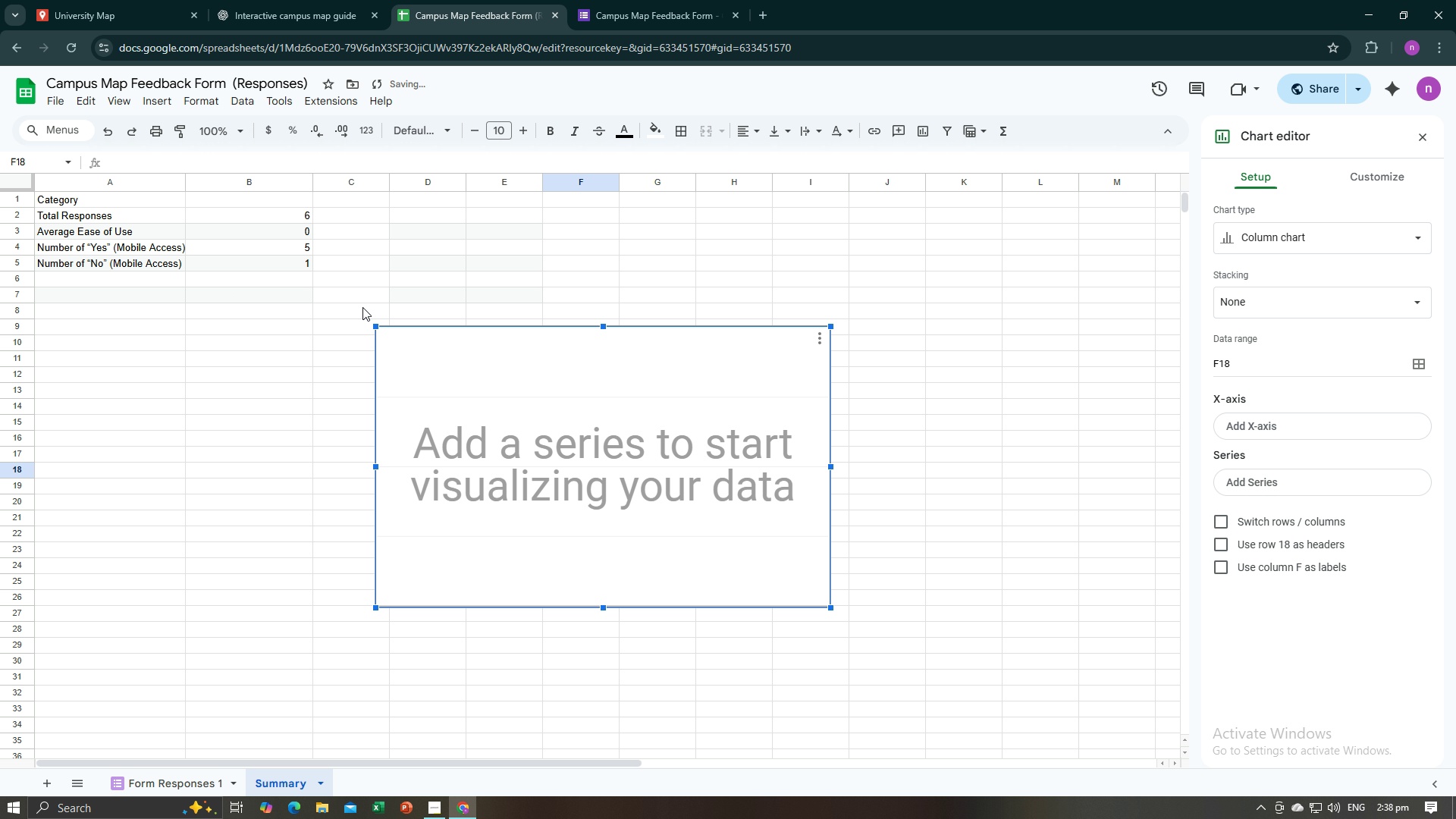 
left_click([1282, 362])
 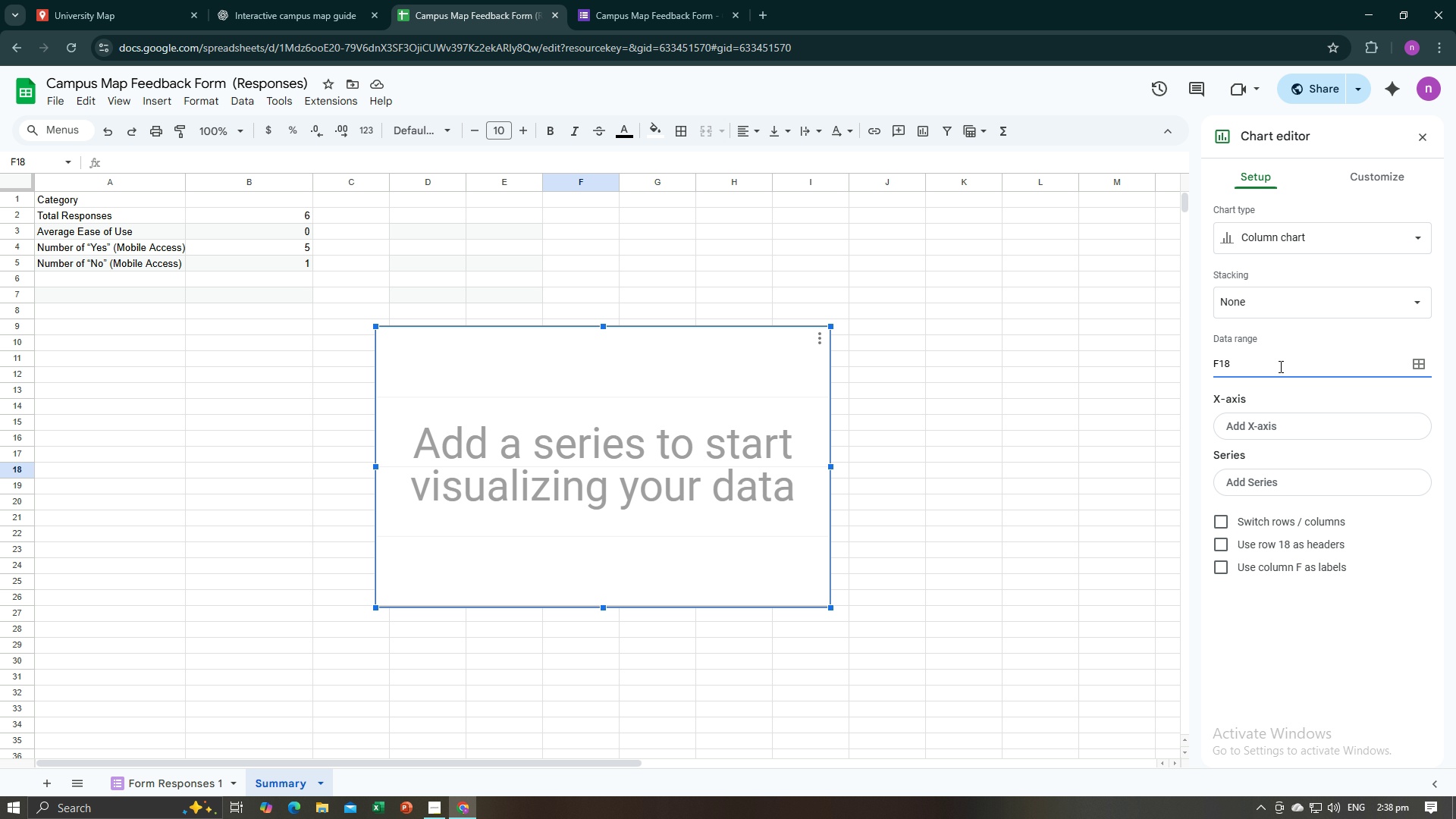 
left_click_drag(start_coordinate=[1281, 366], to_coordinate=[1176, 367])
 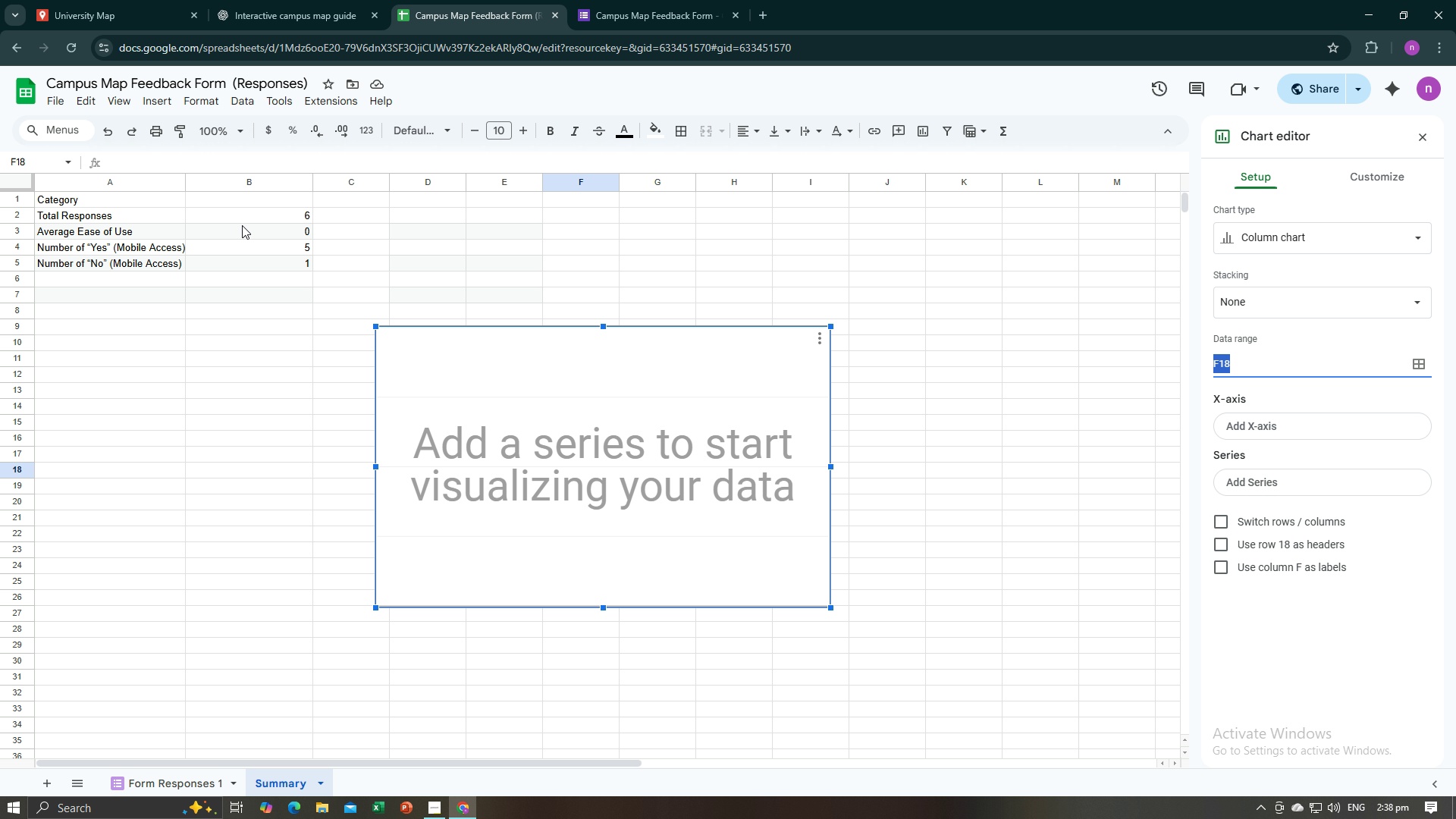 
left_click_drag(start_coordinate=[120, 212], to_coordinate=[234, 273])
 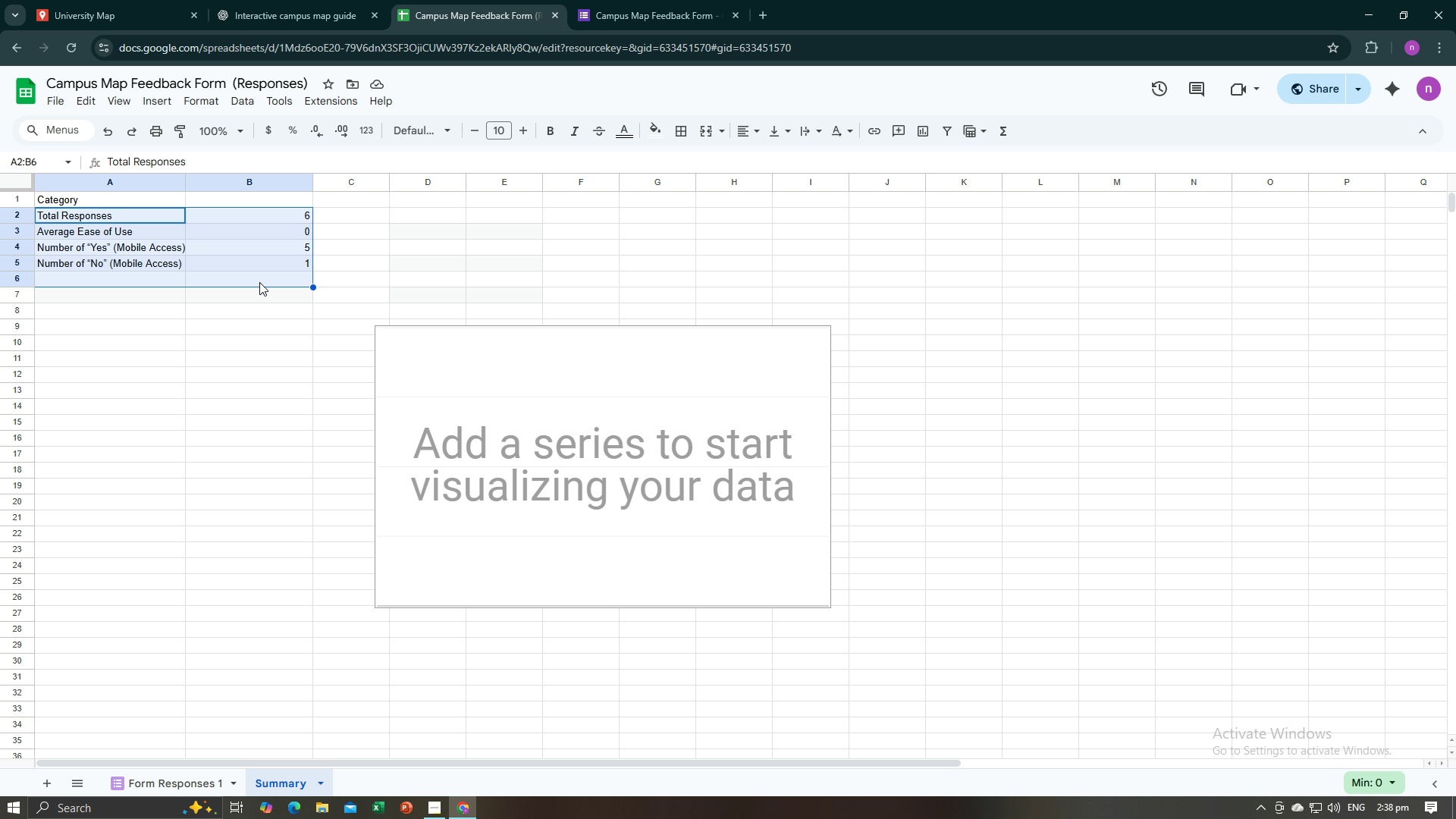 
left_click_drag(start_coordinate=[259, 282], to_coordinate=[254, 263])
 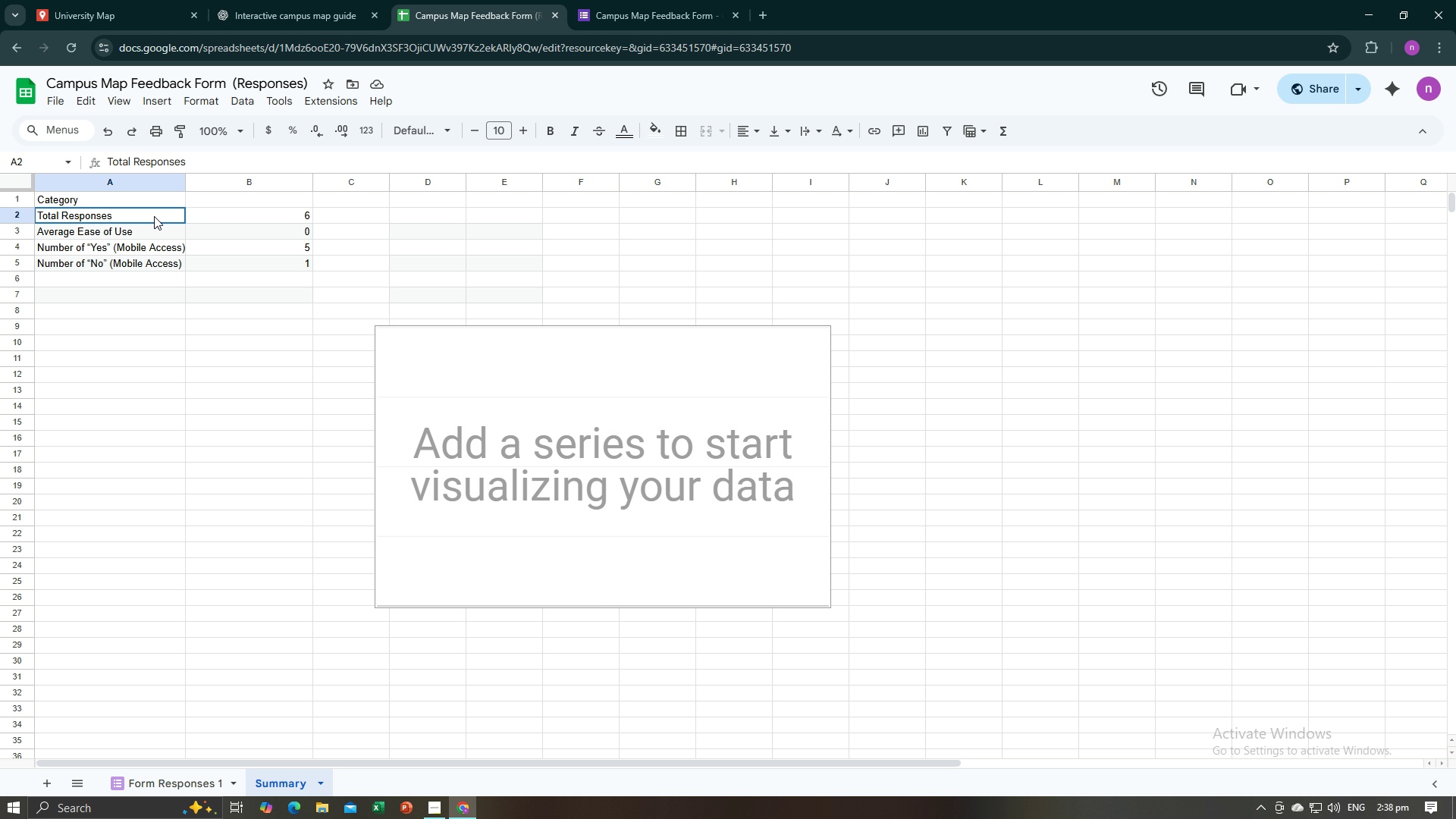 
left_click([154, 216])
 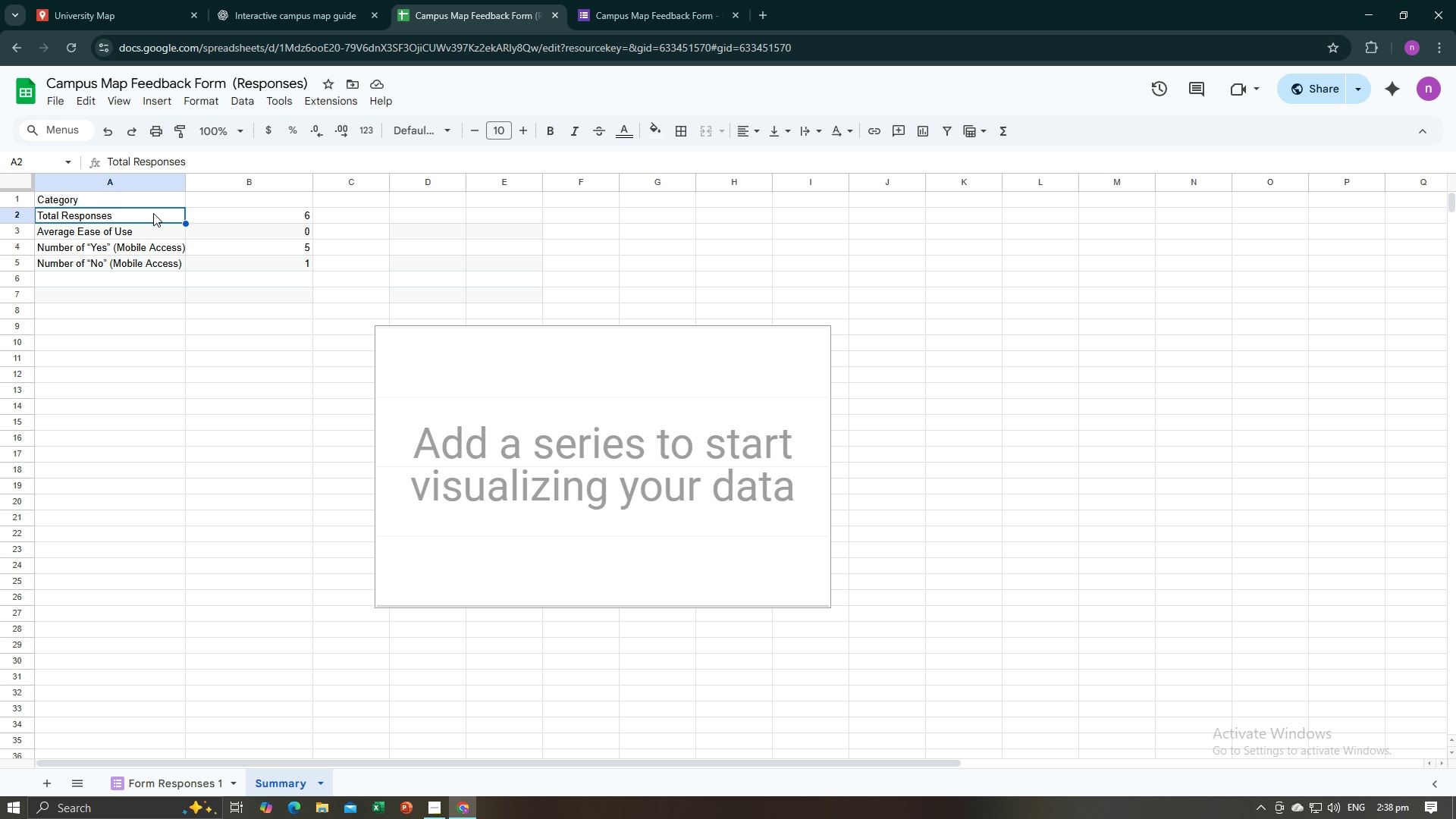 
left_click_drag(start_coordinate=[152, 214], to_coordinate=[242, 259])
 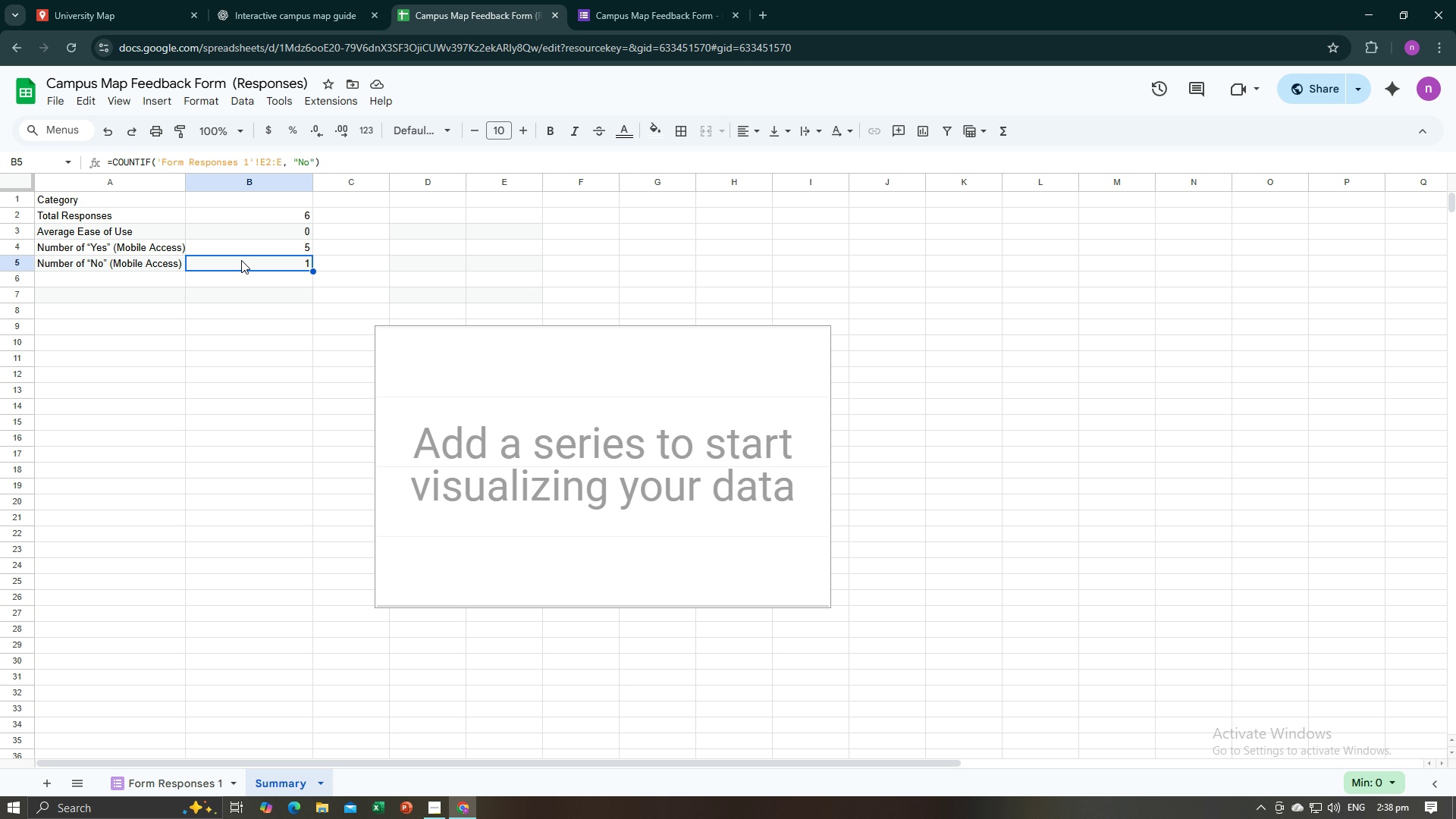 
left_click([241, 260])
 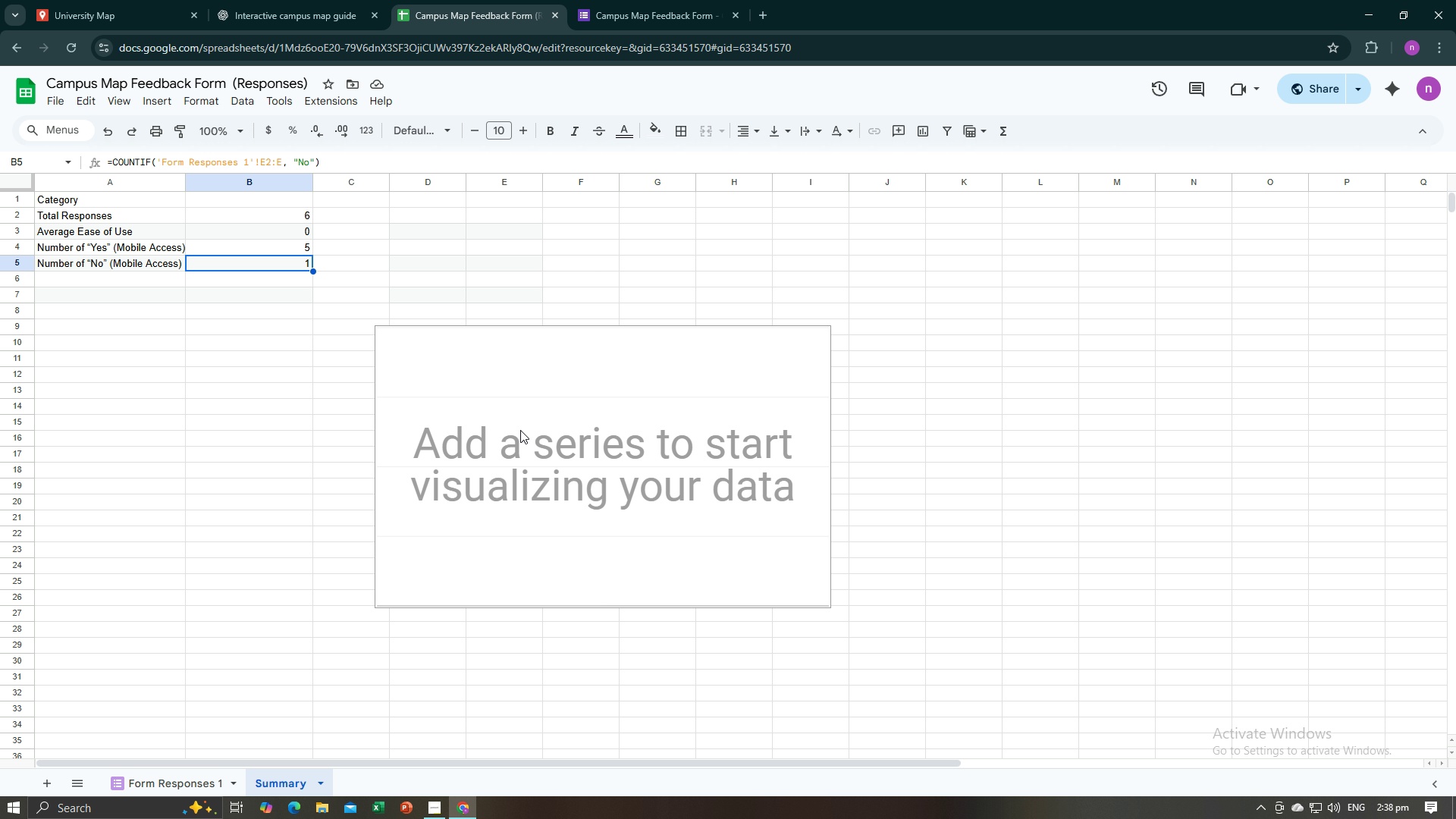 
left_click([573, 448])
 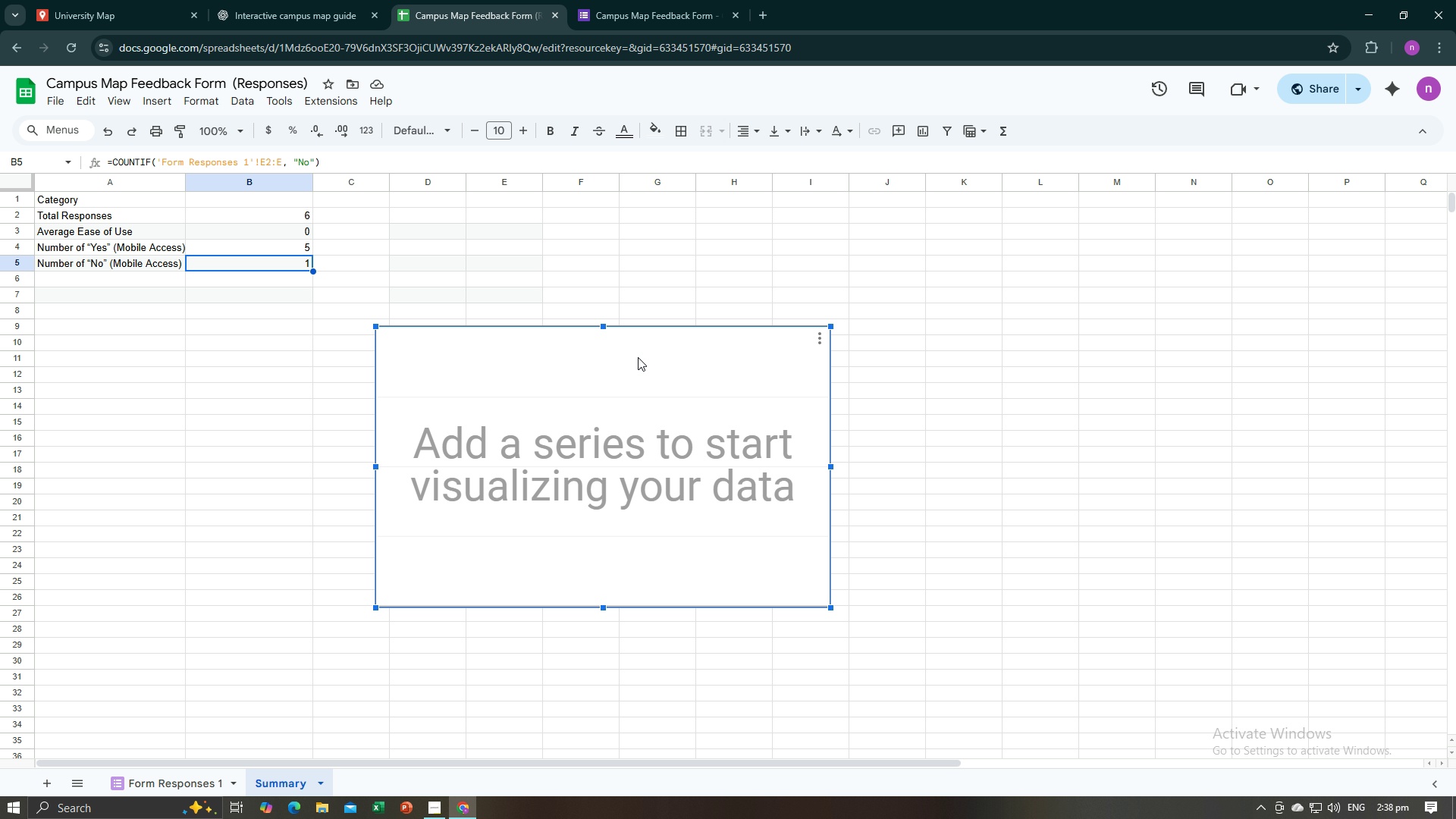 
double_click([638, 357])
 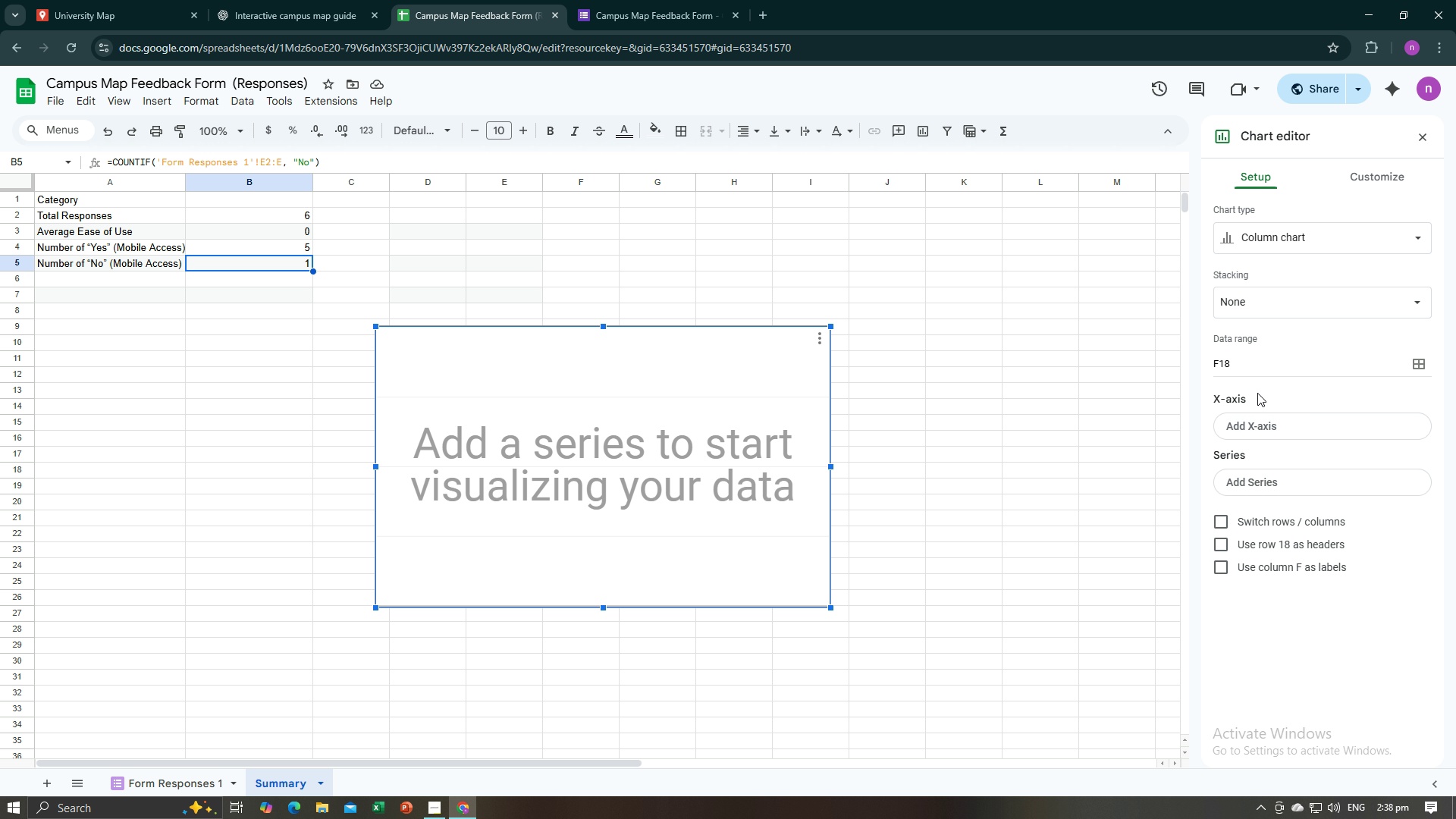 
left_click([1251, 356])
 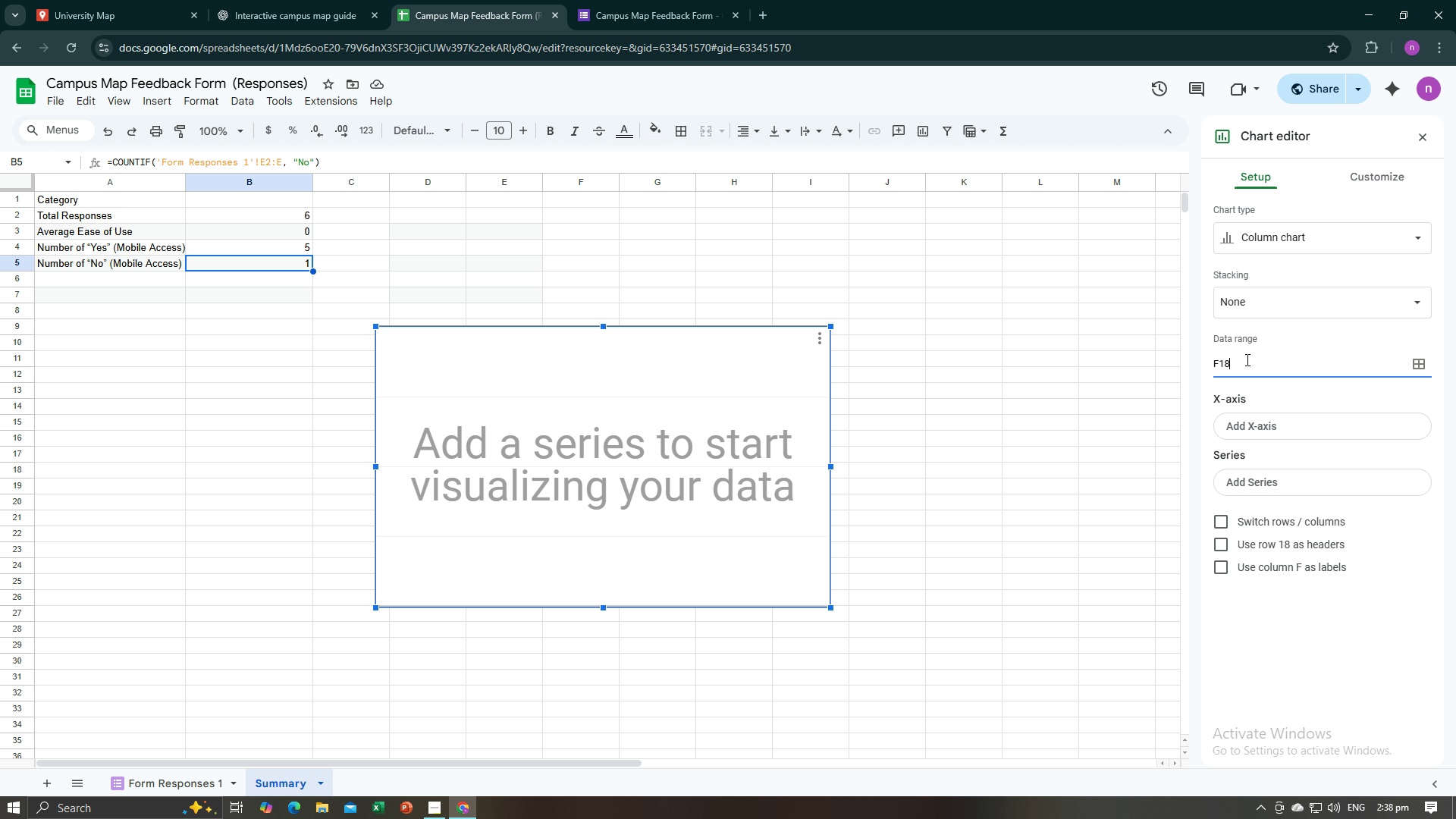 
left_click_drag(start_coordinate=[1246, 359], to_coordinate=[1187, 364])
 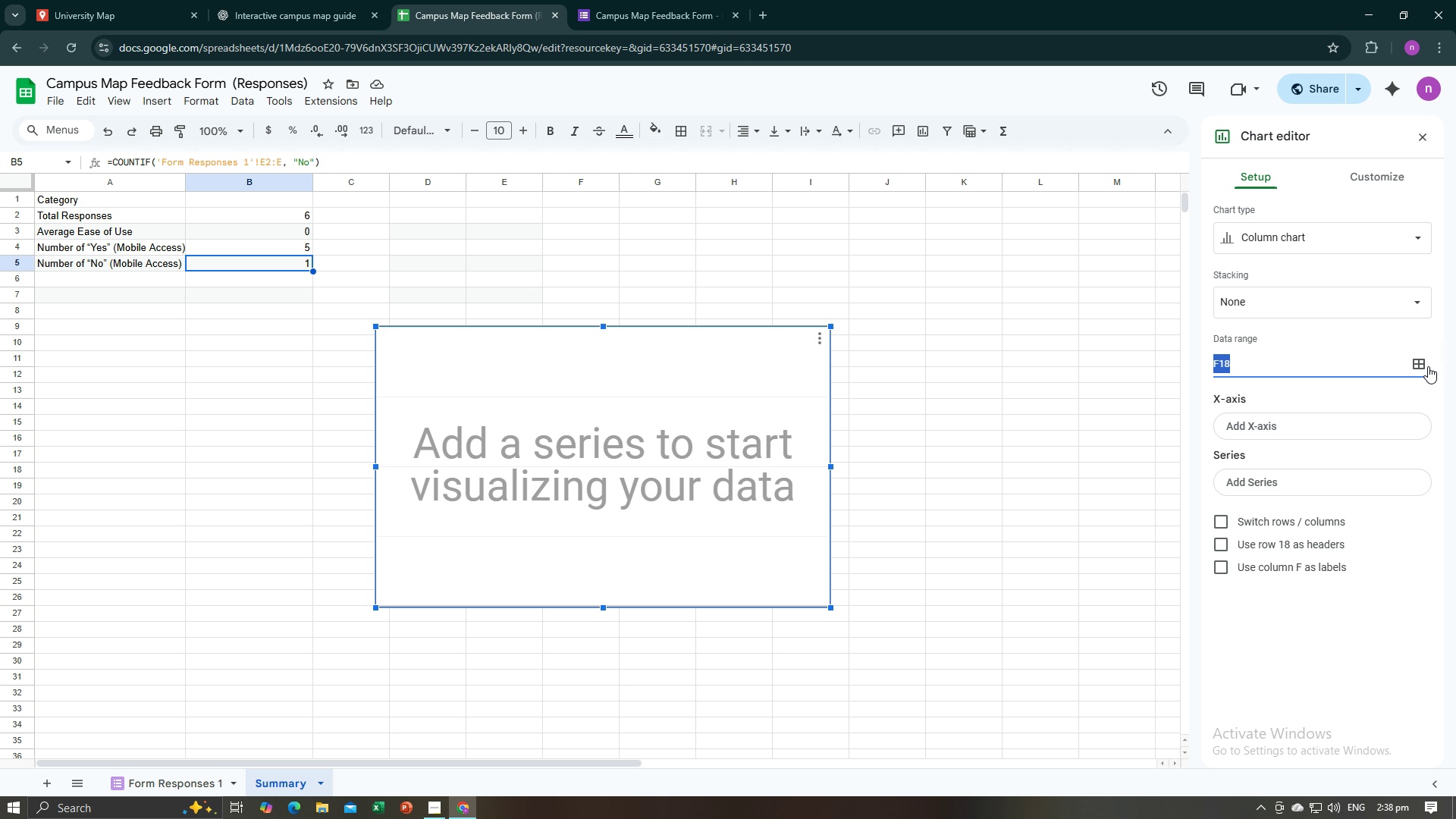 
left_click([1426, 366])
 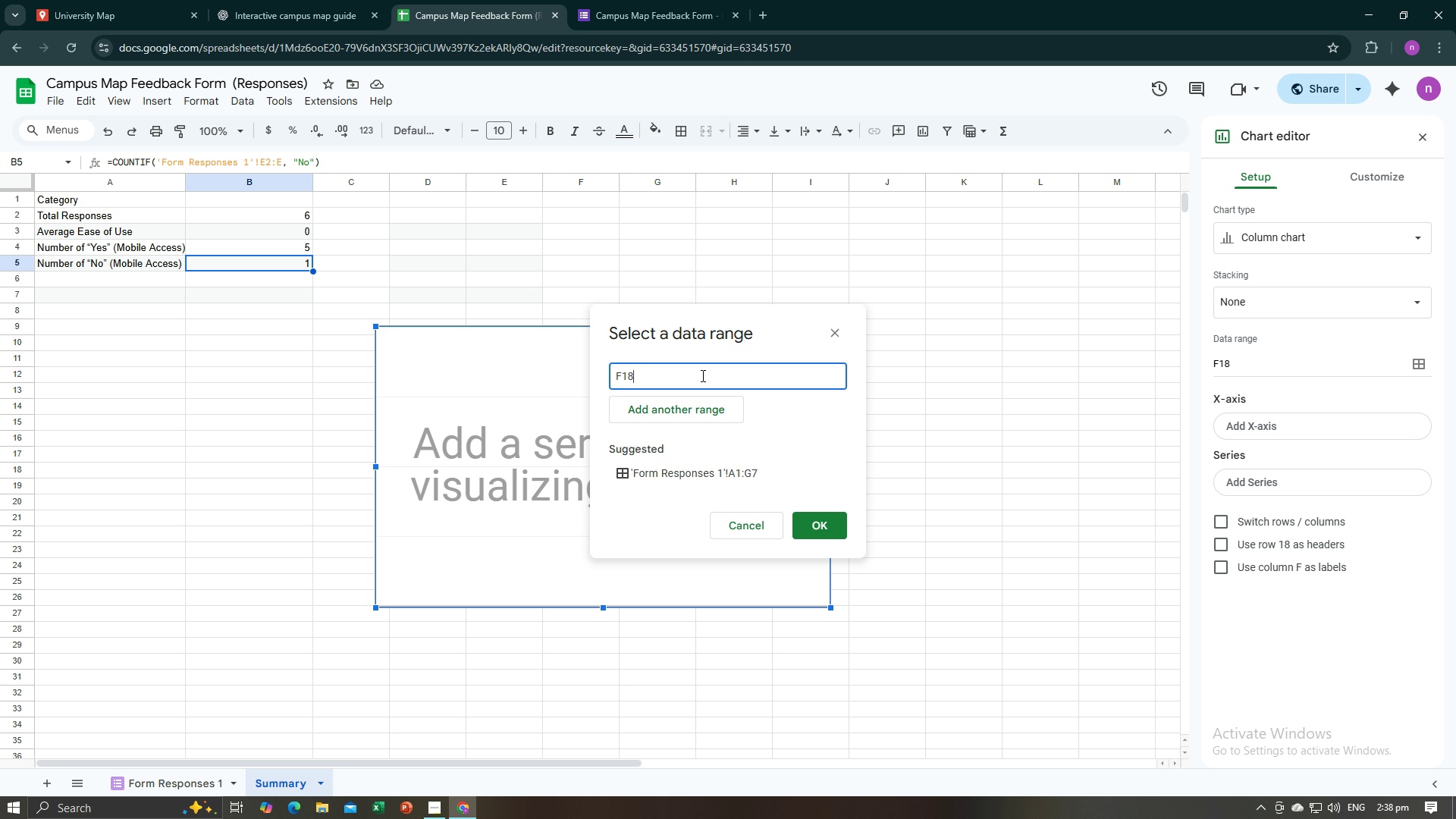 
left_click_drag(start_coordinate=[686, 376], to_coordinate=[615, 377])
 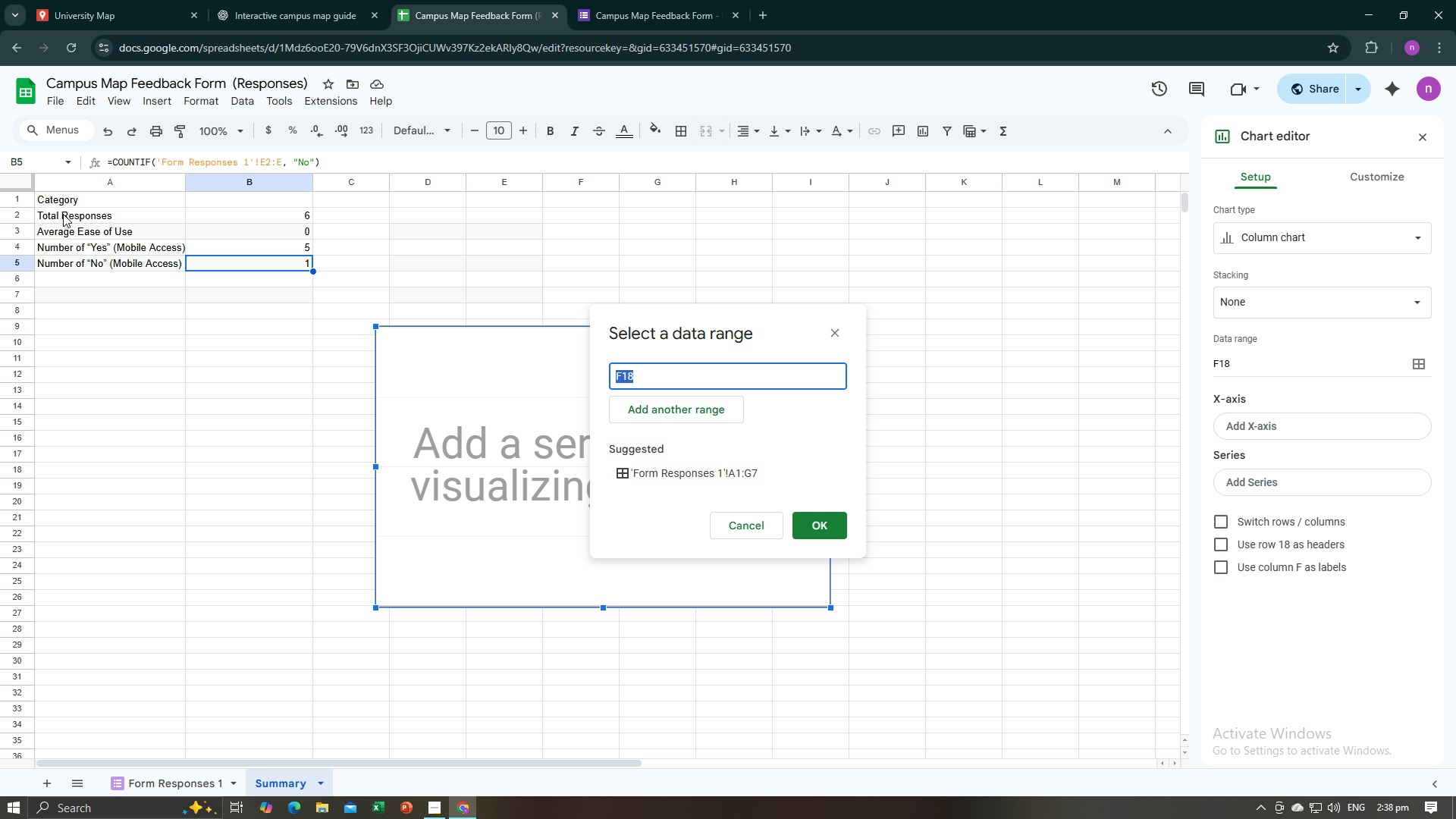 
left_click([63, 214])
 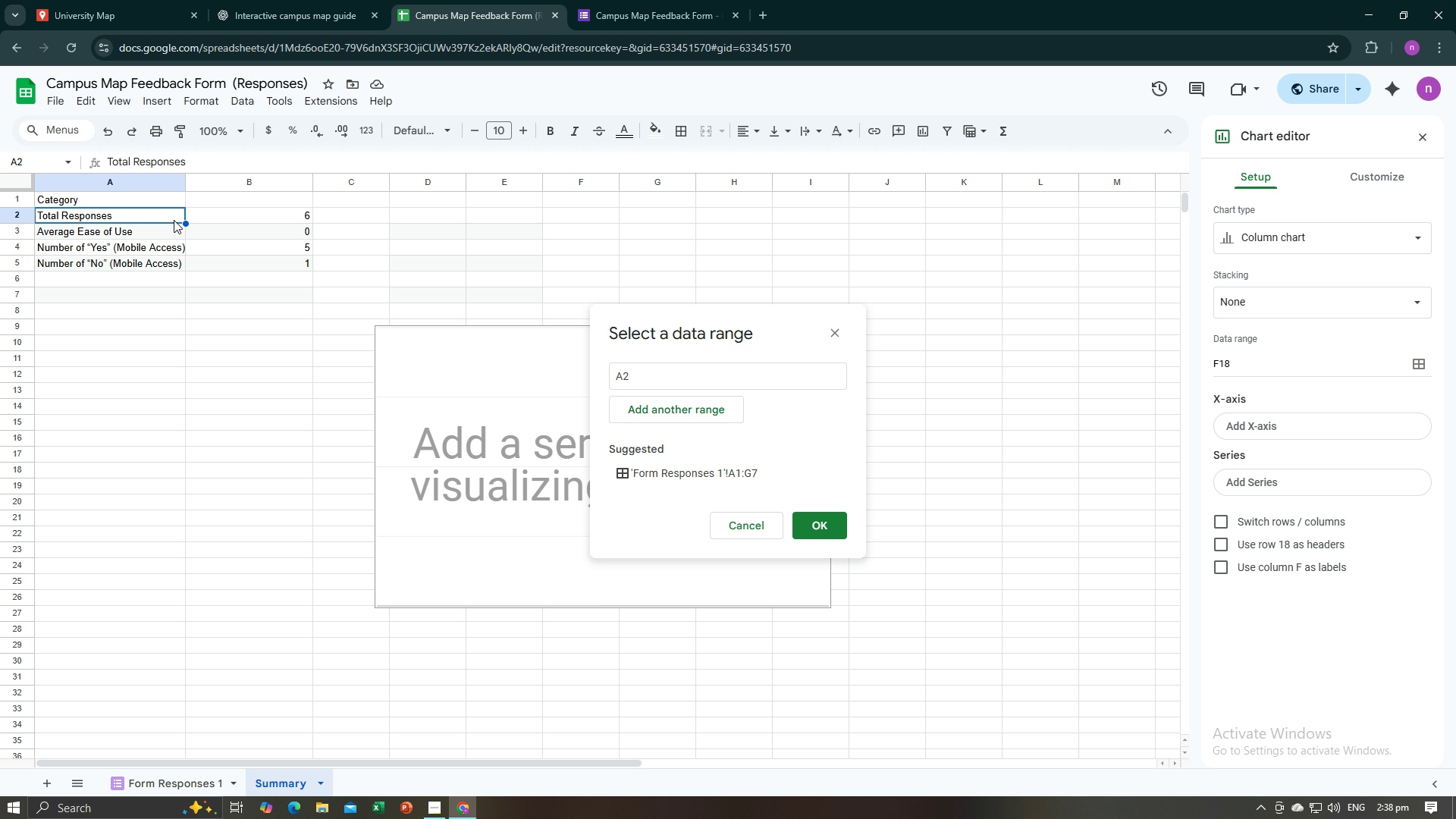 
left_click_drag(start_coordinate=[187, 222], to_coordinate=[311, 273])
 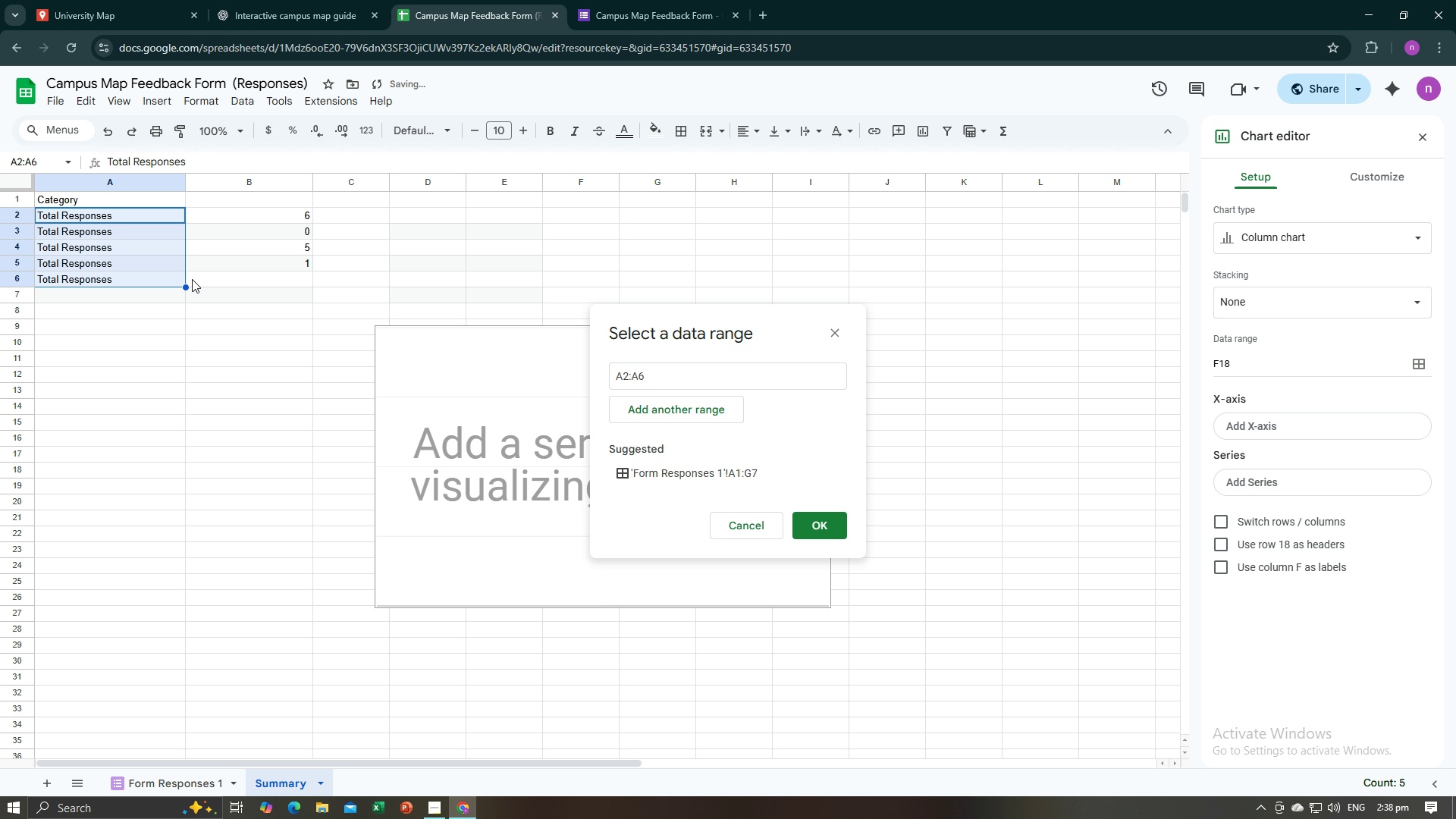 
left_click_drag(start_coordinate=[187, 286], to_coordinate=[301, 281])
 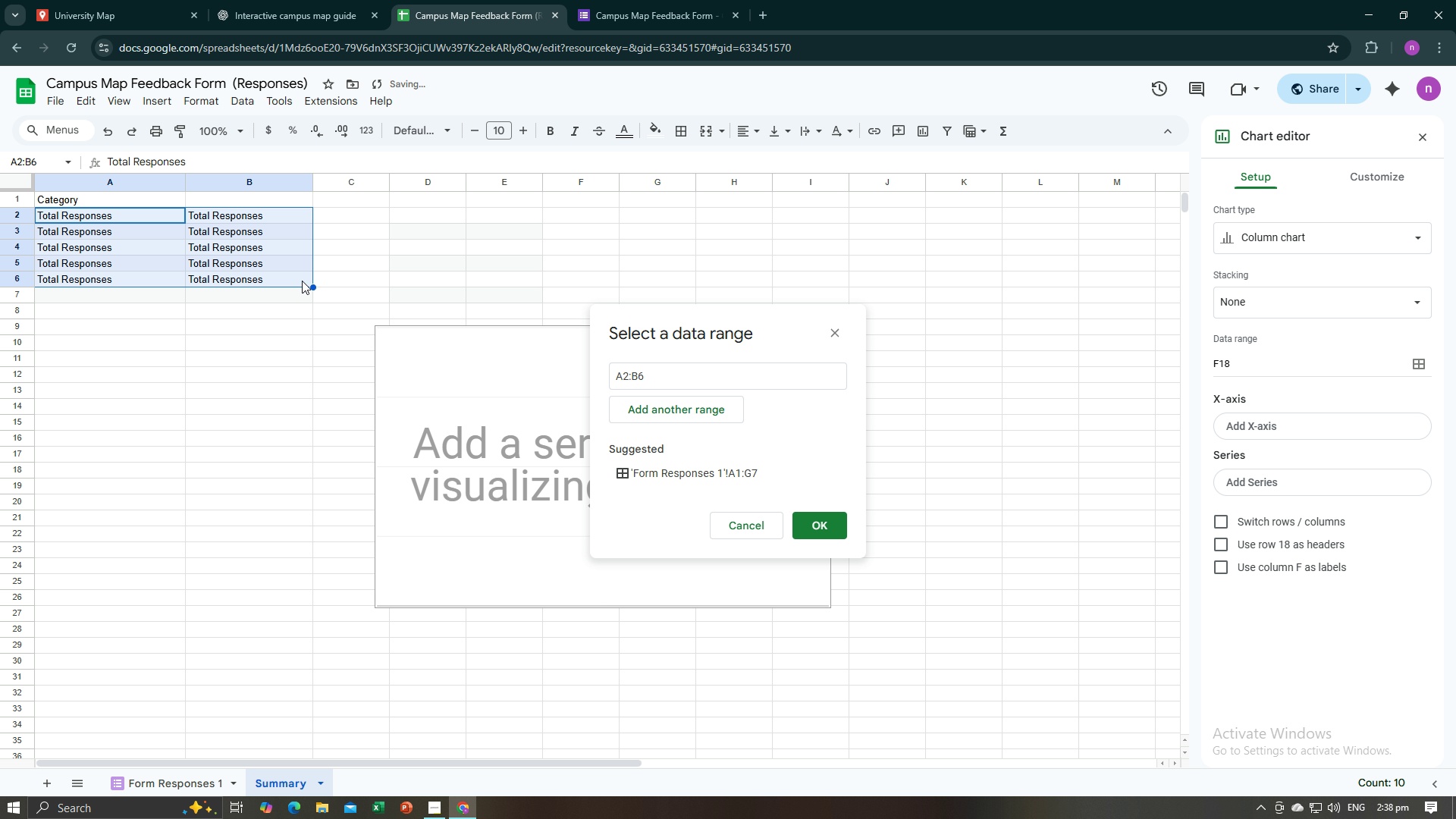 
key(Control+Z)
 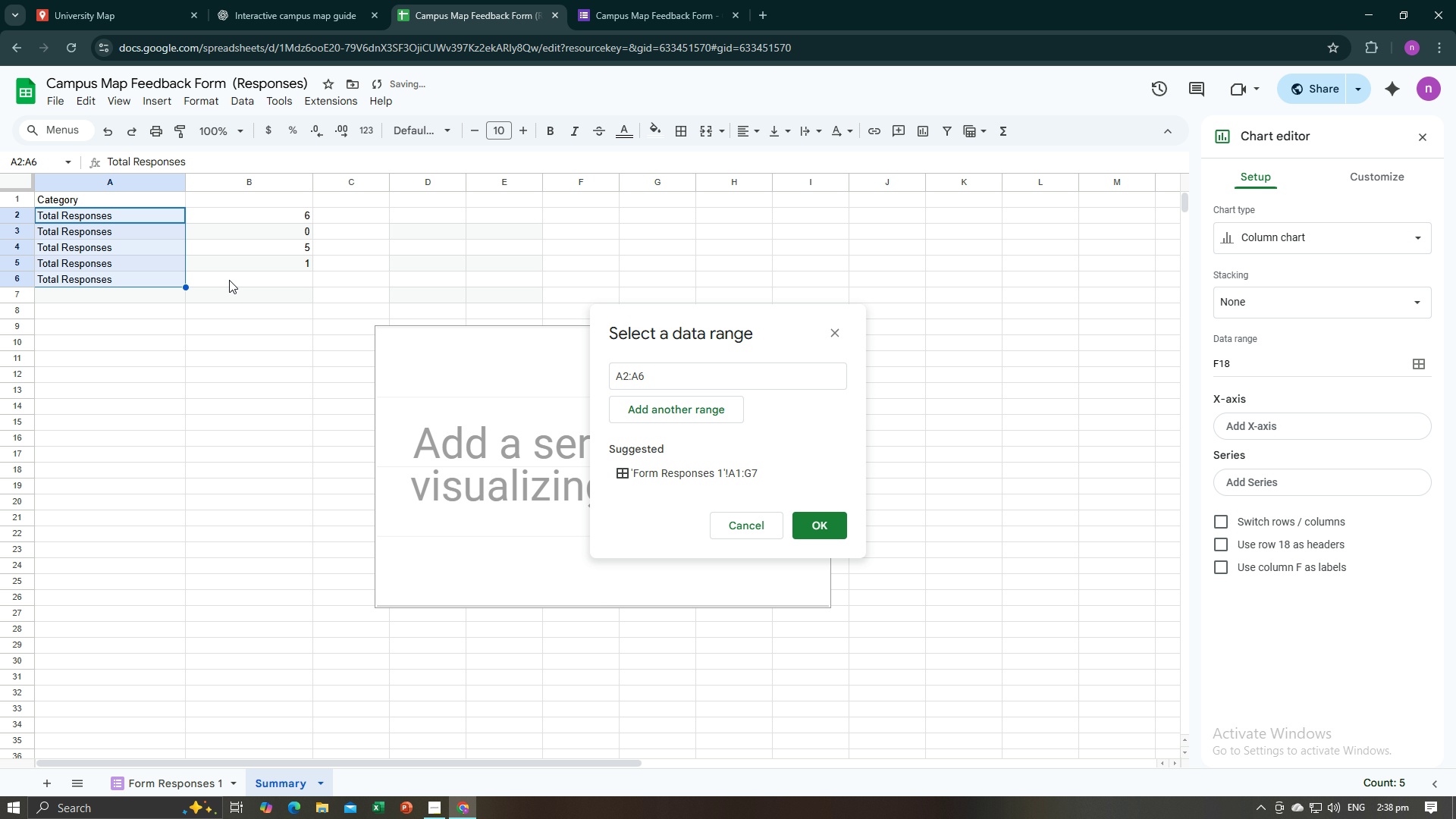 
key(Control+Z)
 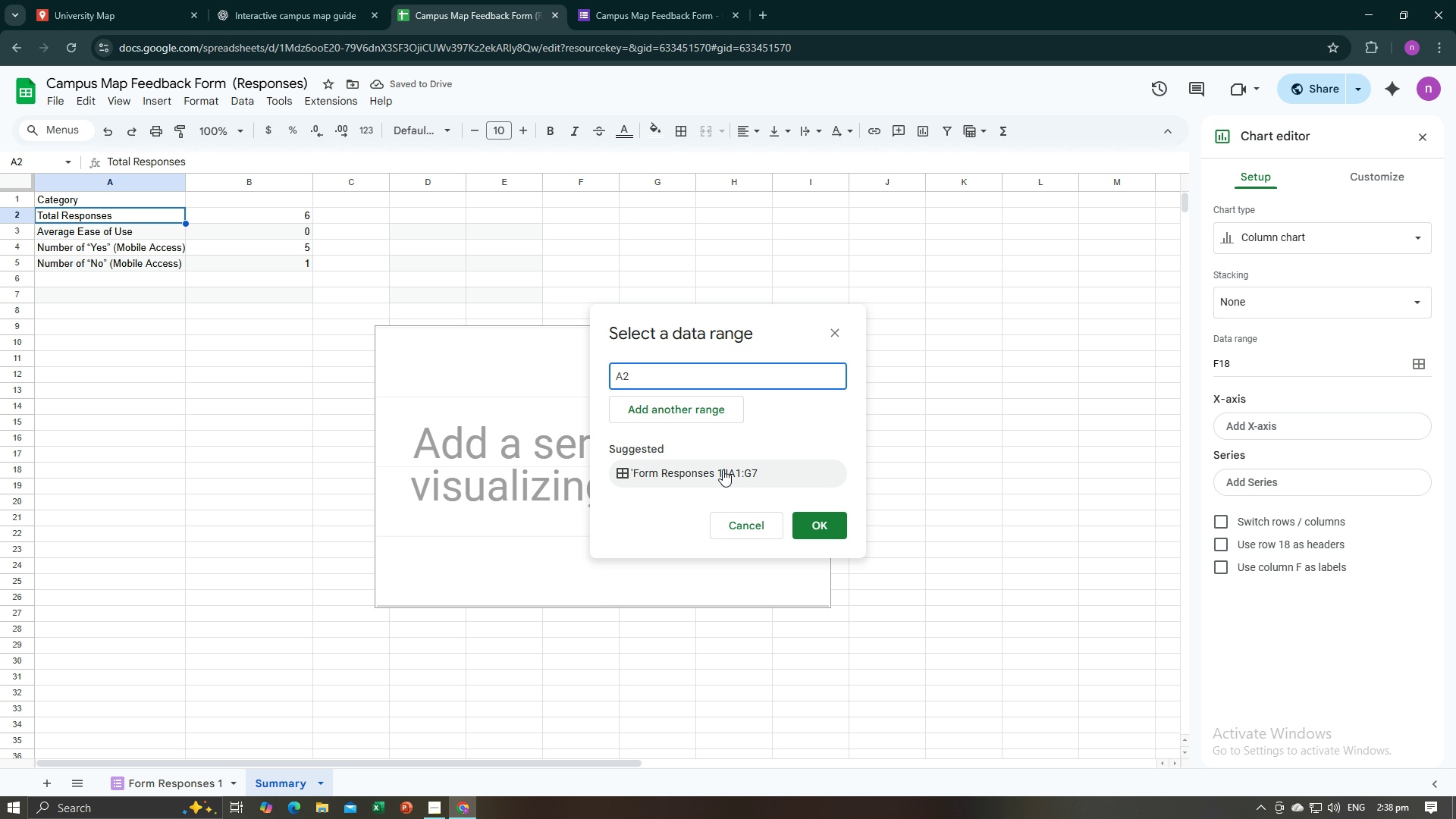 
left_click([723, 469])
 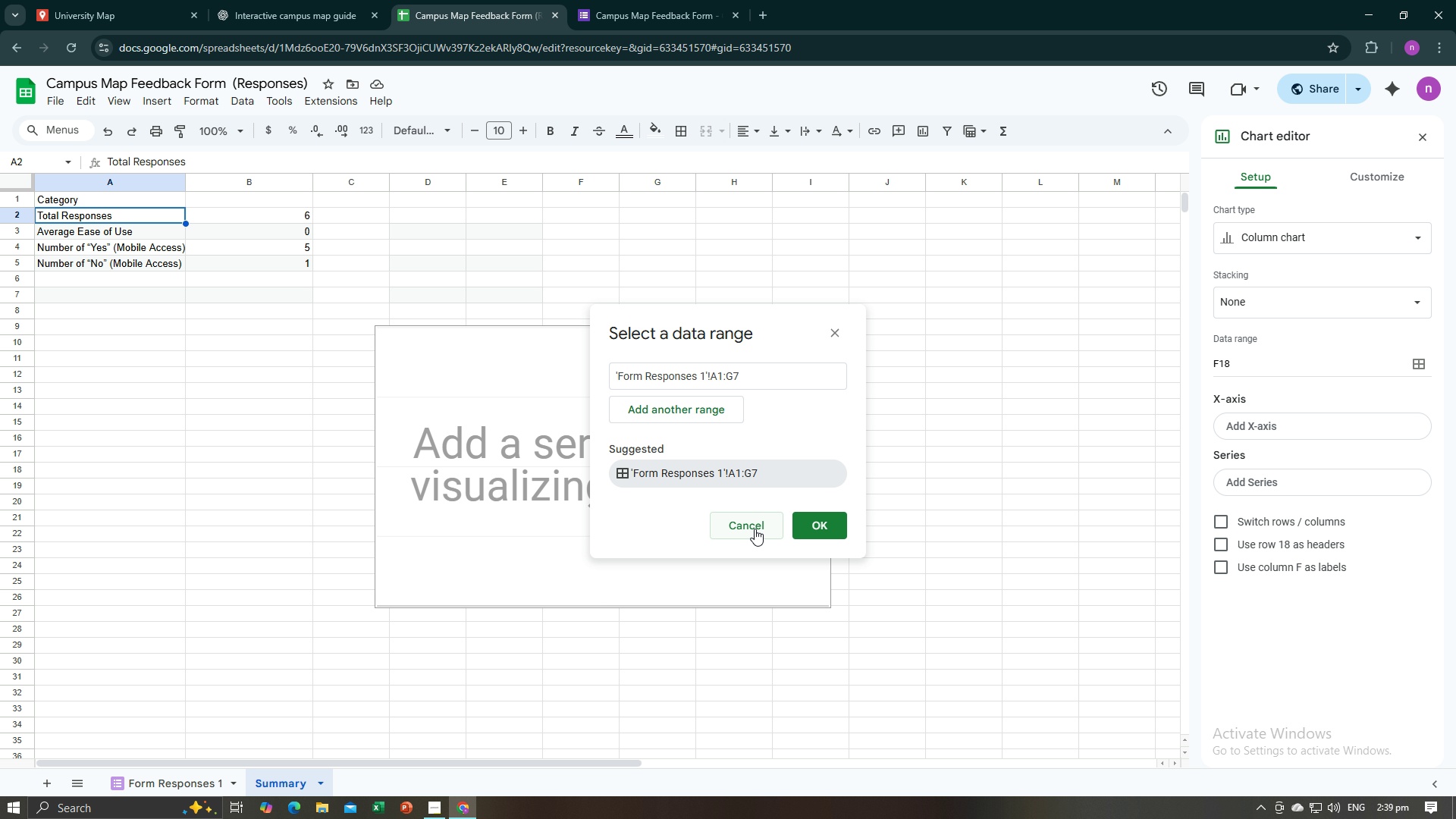 
left_click([808, 529])
 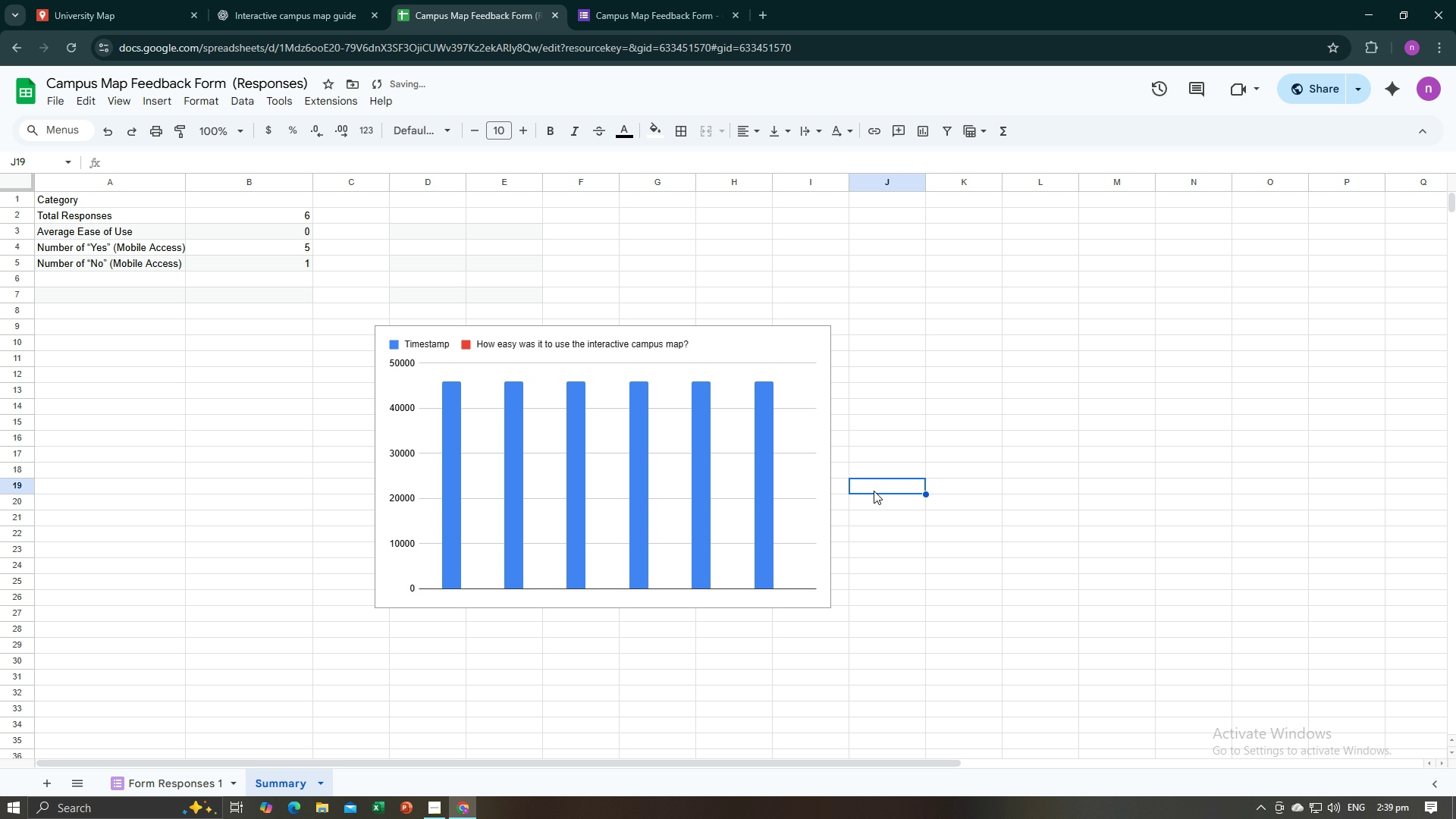 
left_click([874, 491])
 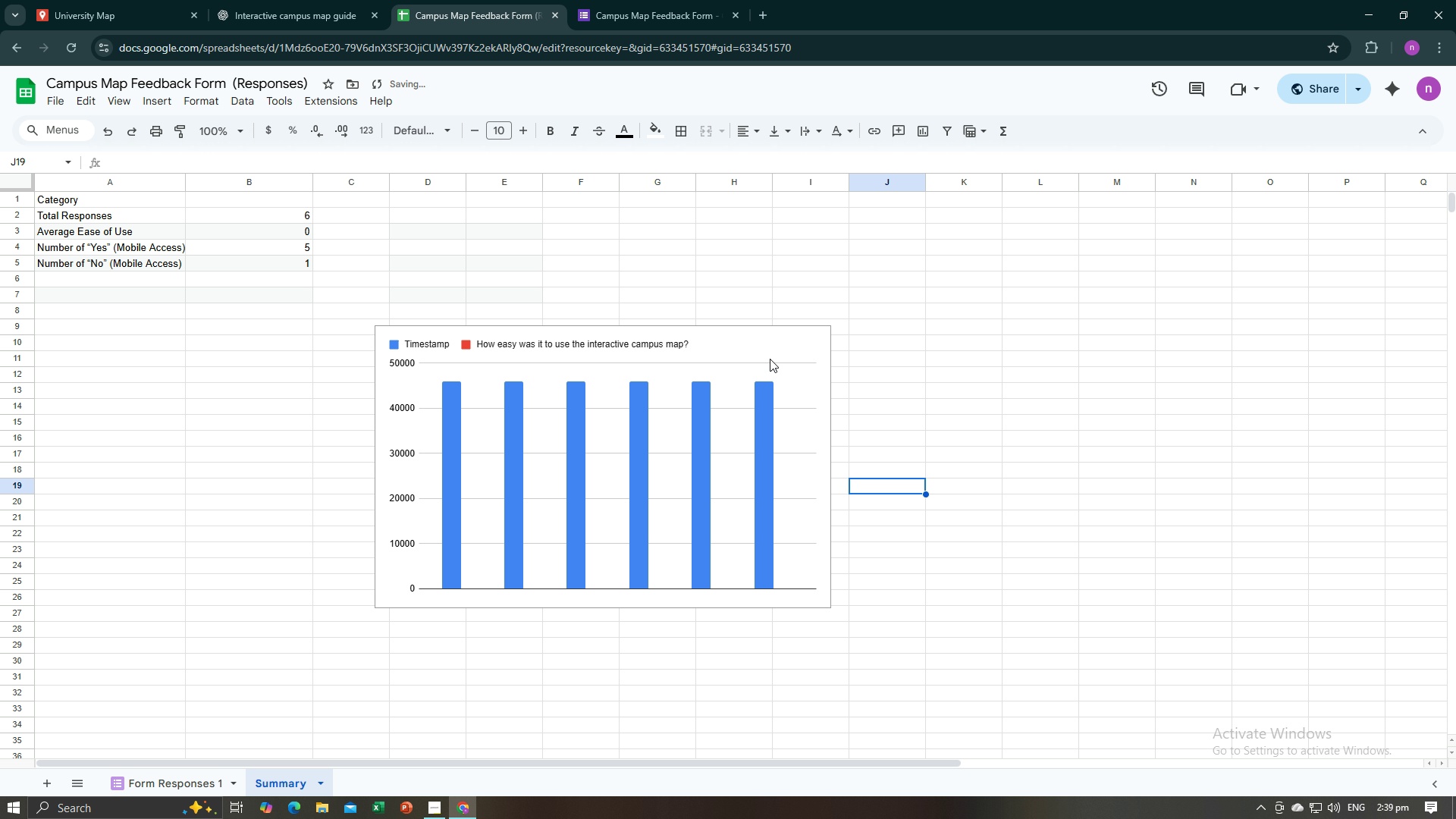 
left_click([766, 349])
 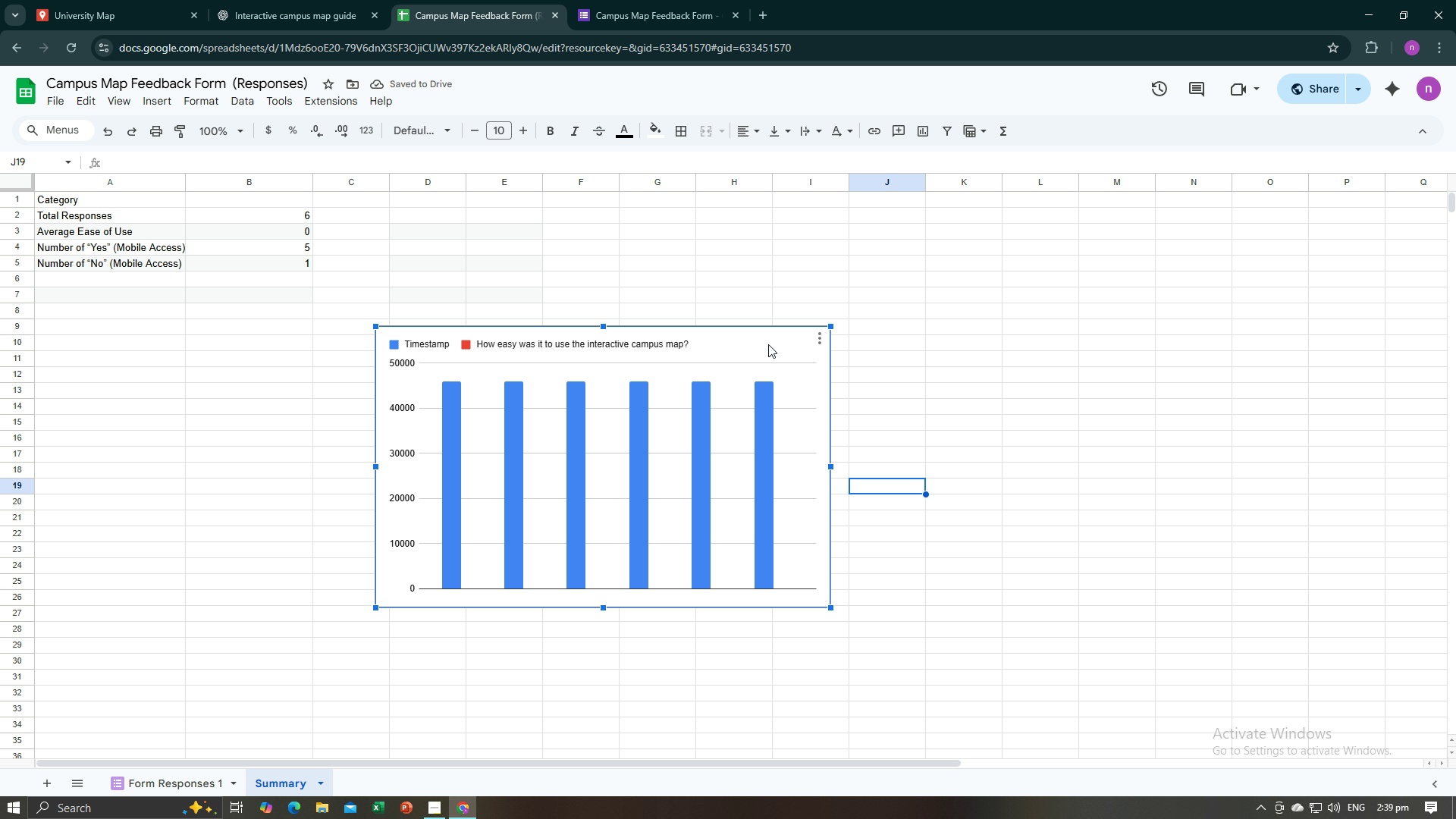 
left_click_drag(start_coordinate=[768, 344], to_coordinate=[821, 228])